 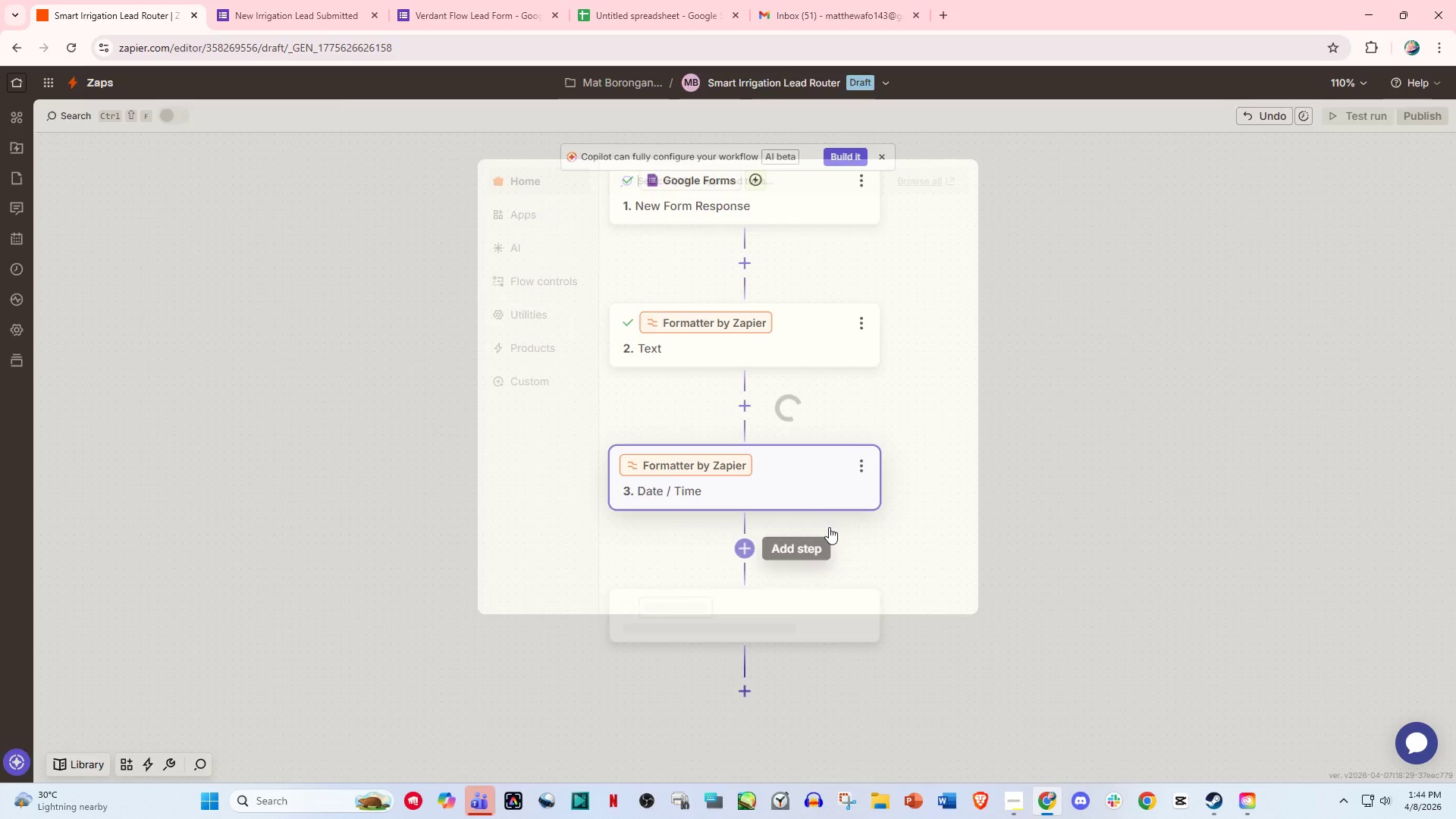 
left_click([839, 350])
 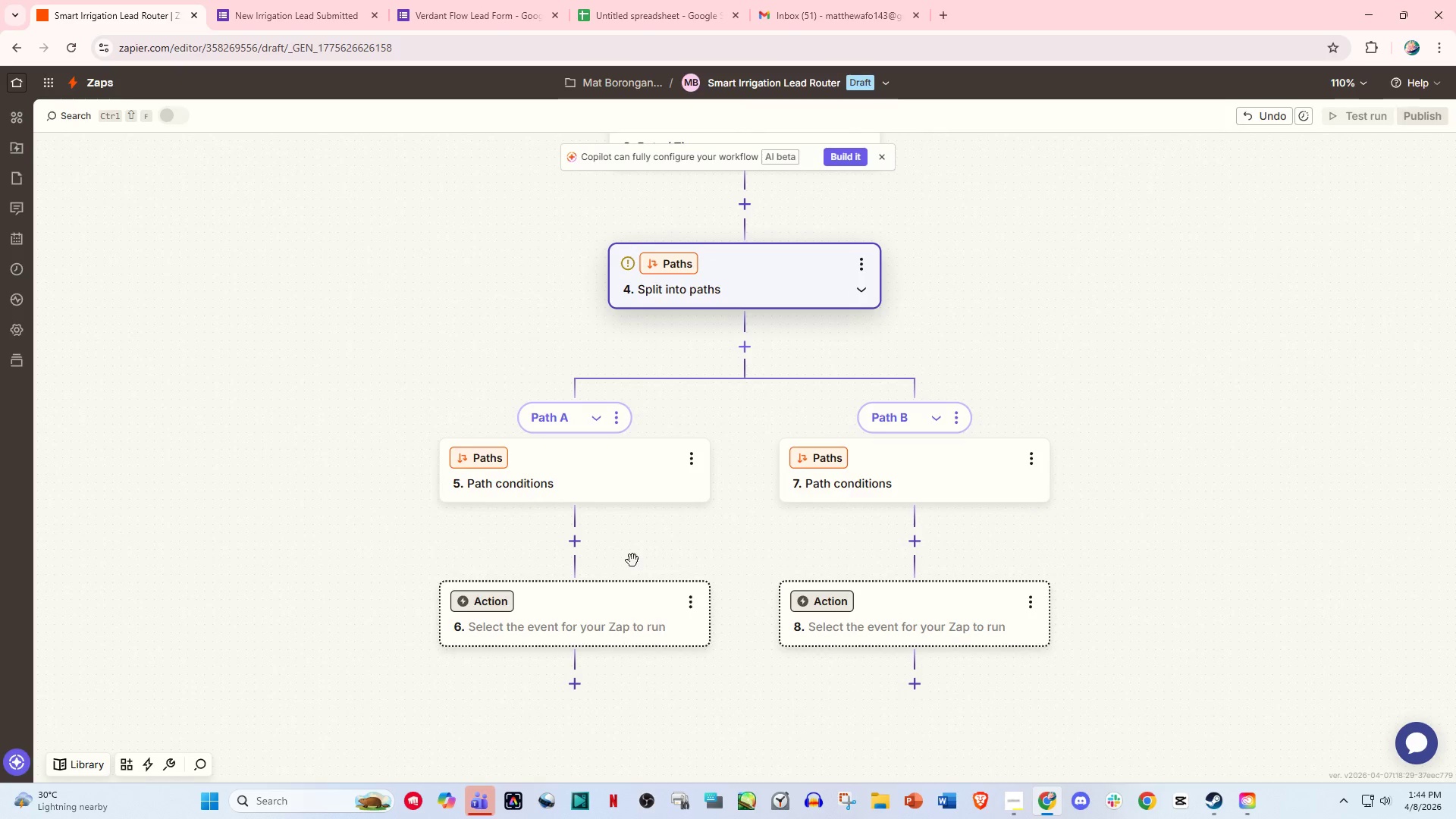 
left_click_drag(start_coordinate=[339, 520], to_coordinate=[339, 454])
 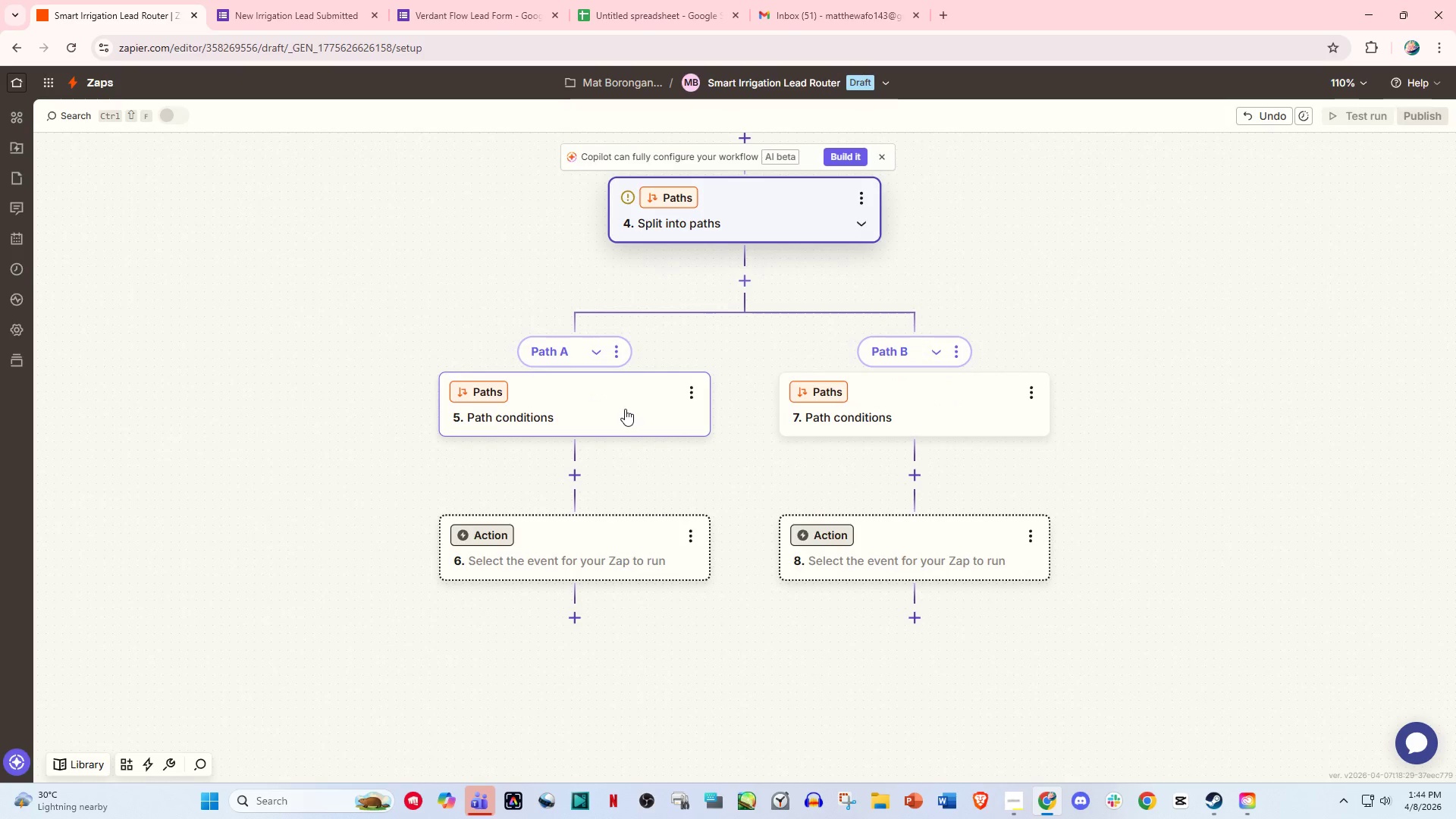 
wait(8.3)
 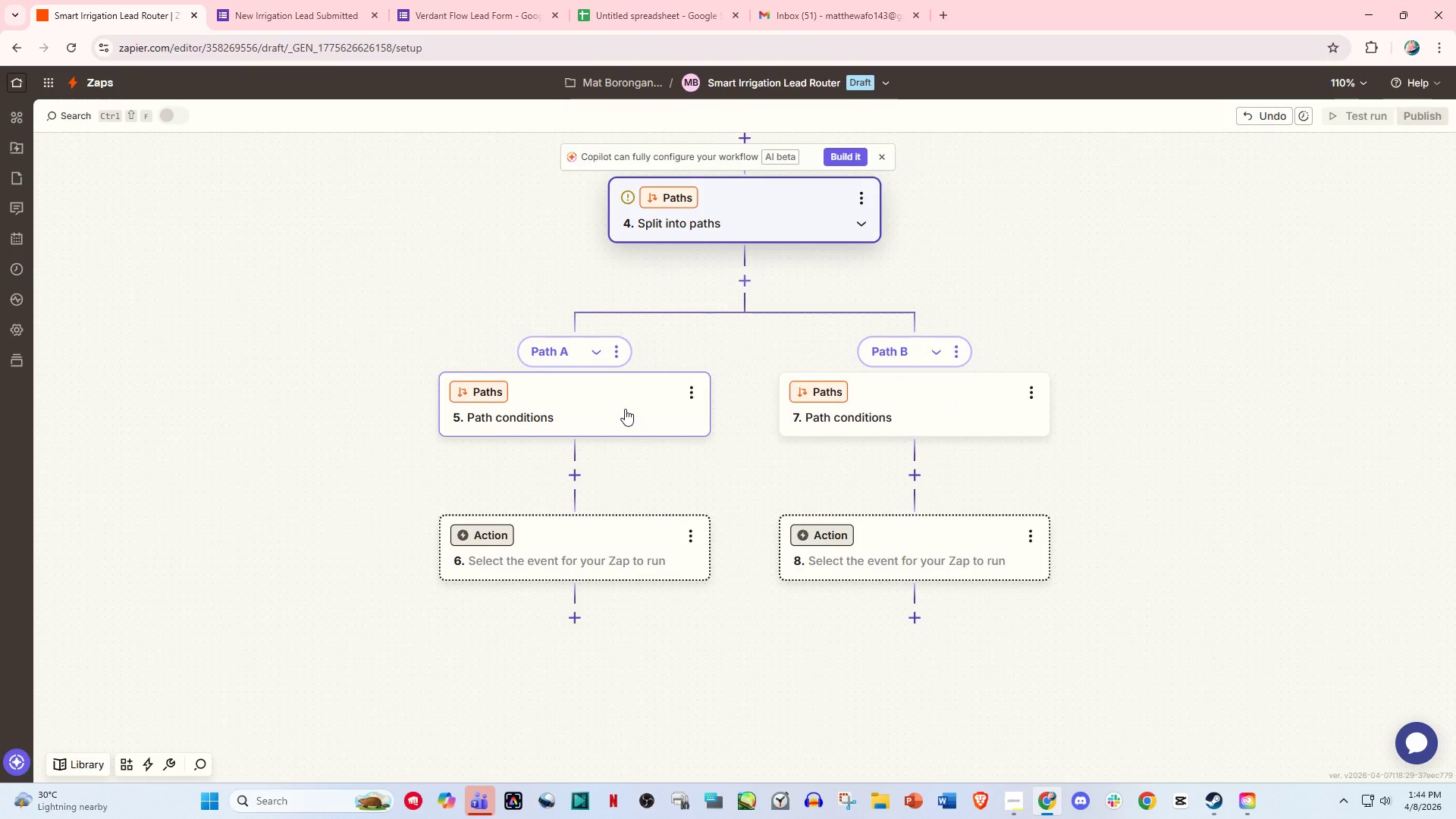 
left_click([1182, 332])
 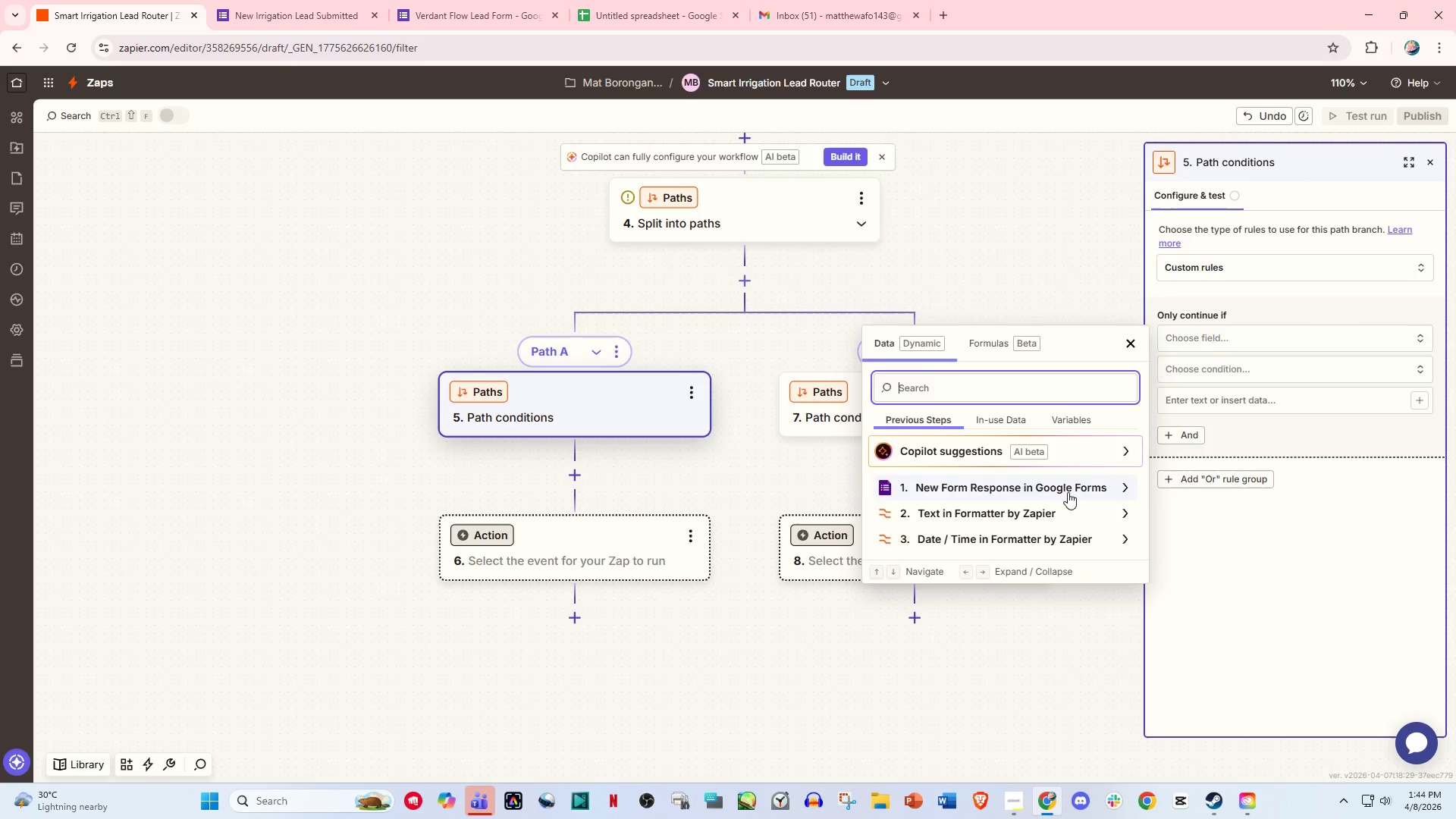 
left_click([1033, 491])
 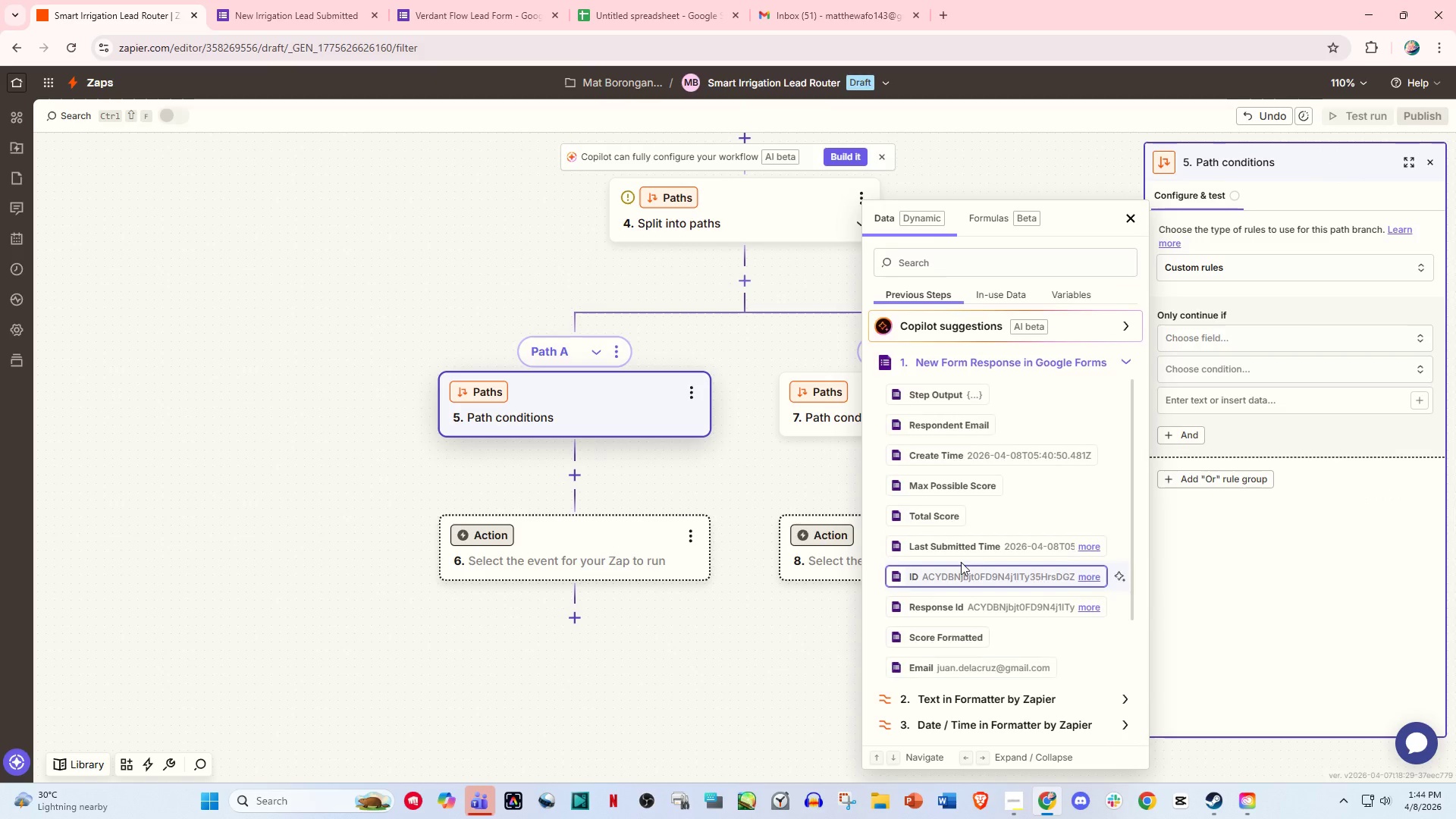 
scroll: coordinate [984, 610], scroll_direction: down, amount: 4.0
 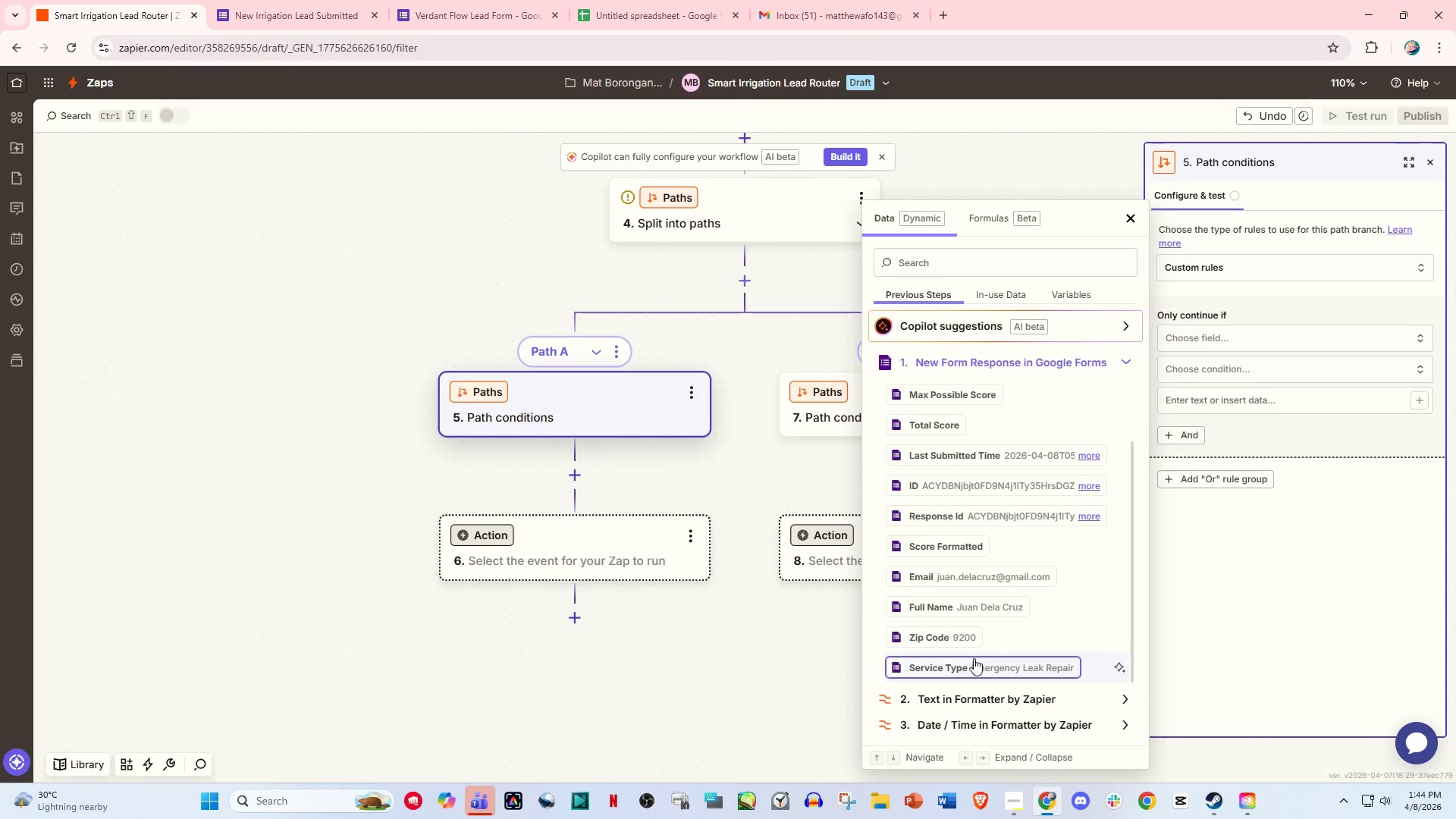 
left_click([974, 658])
 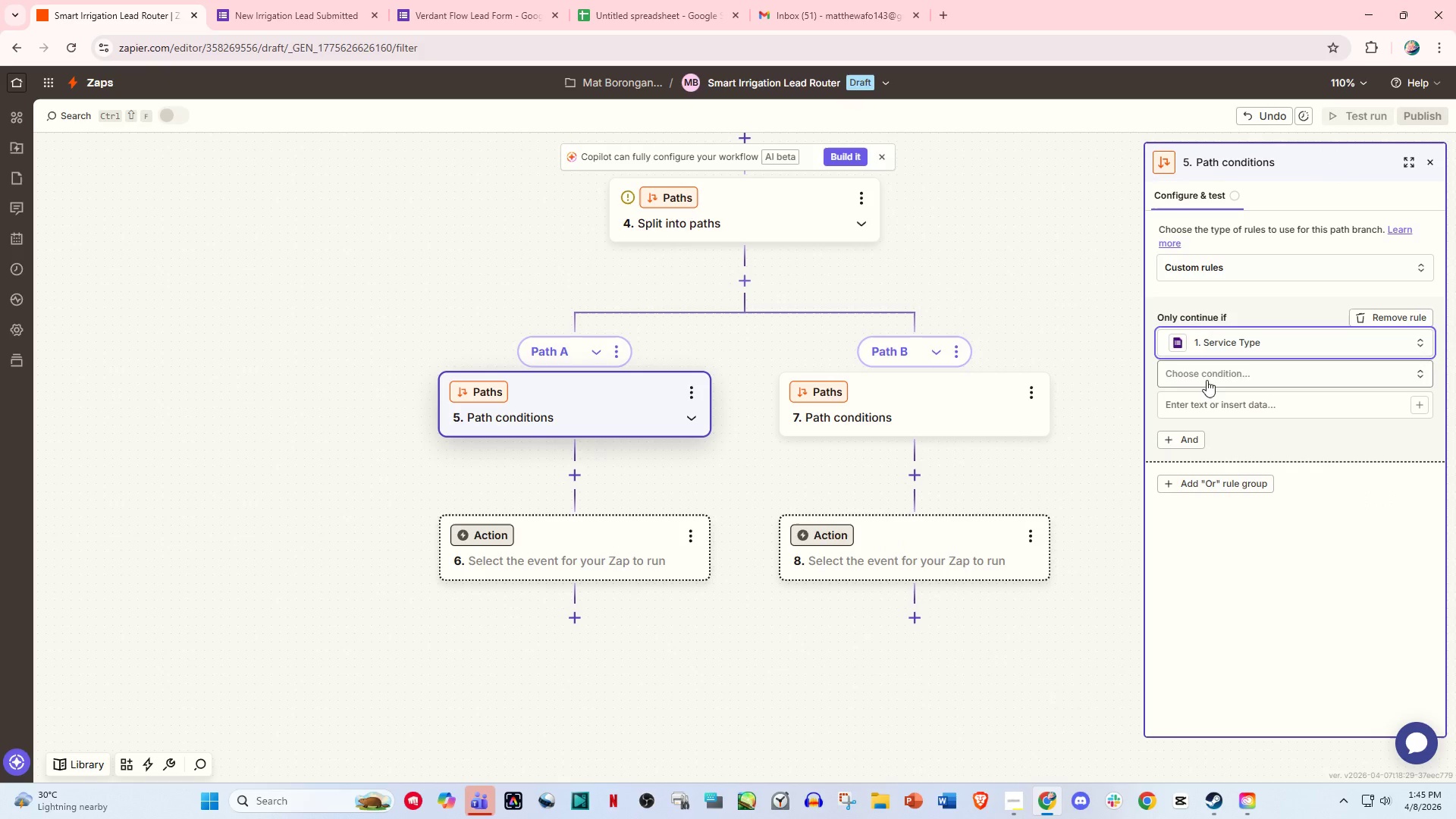 
left_click([1211, 371])
 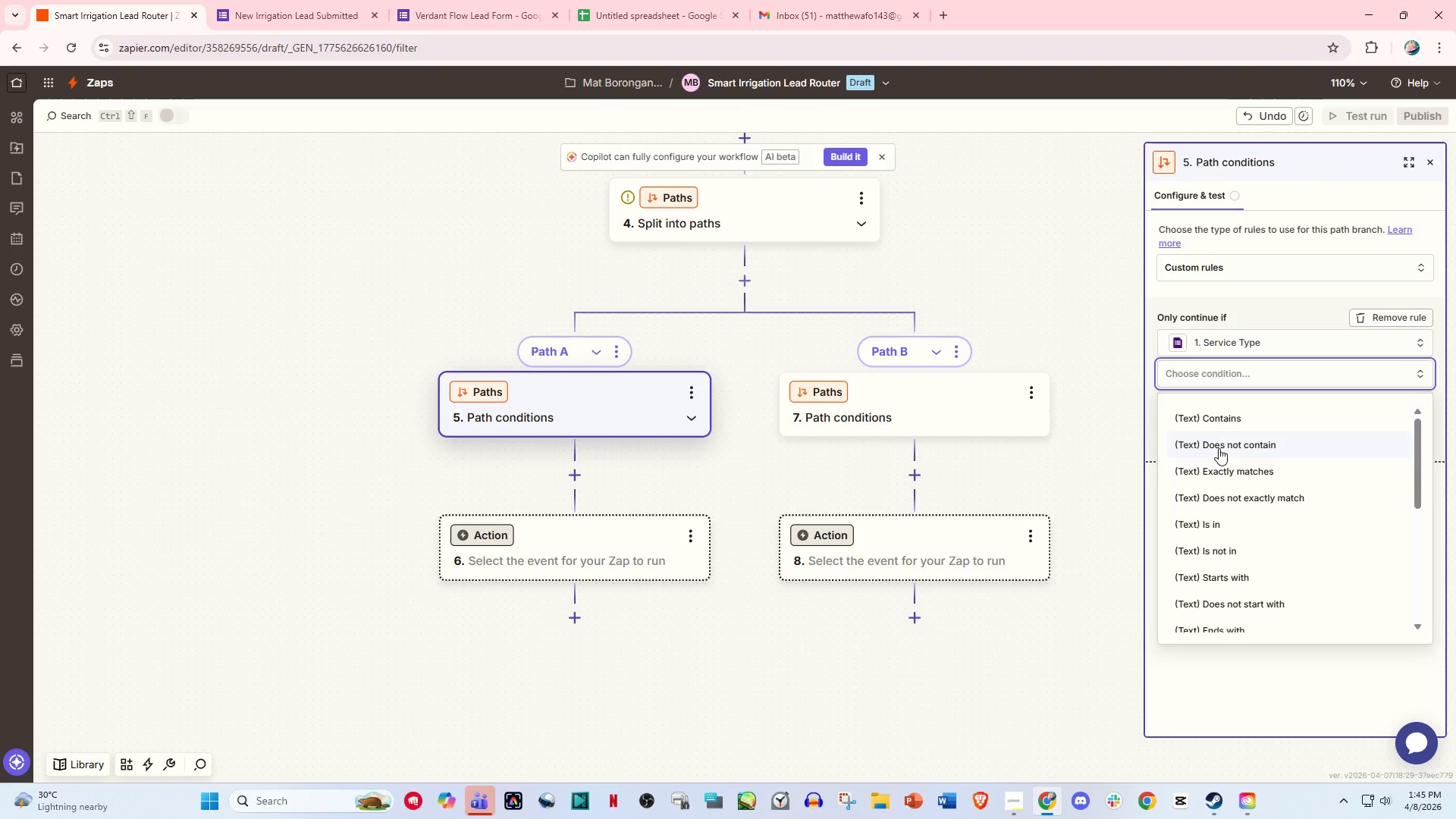 
left_click([1220, 465])
 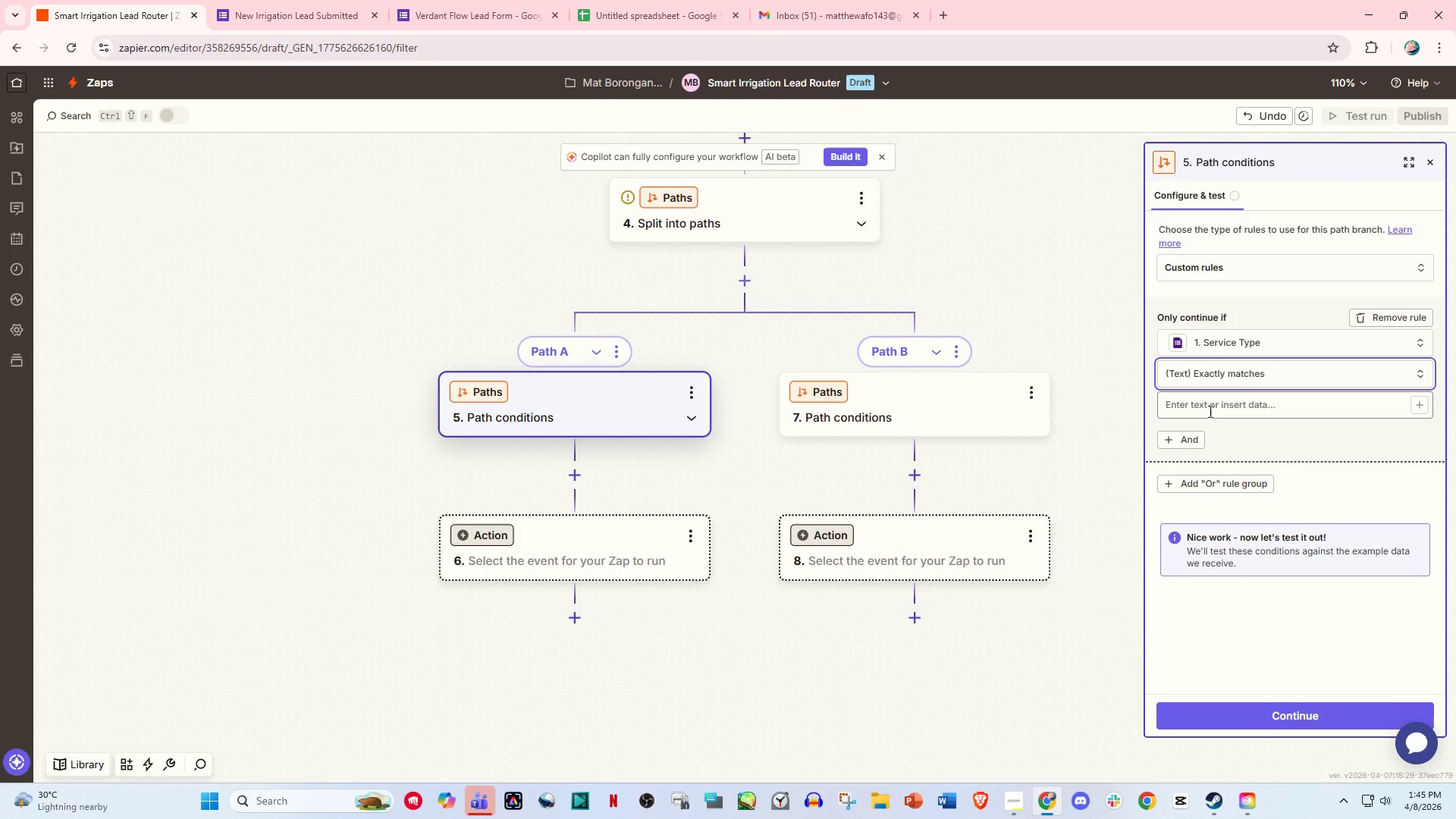 
left_click([1209, 409])
 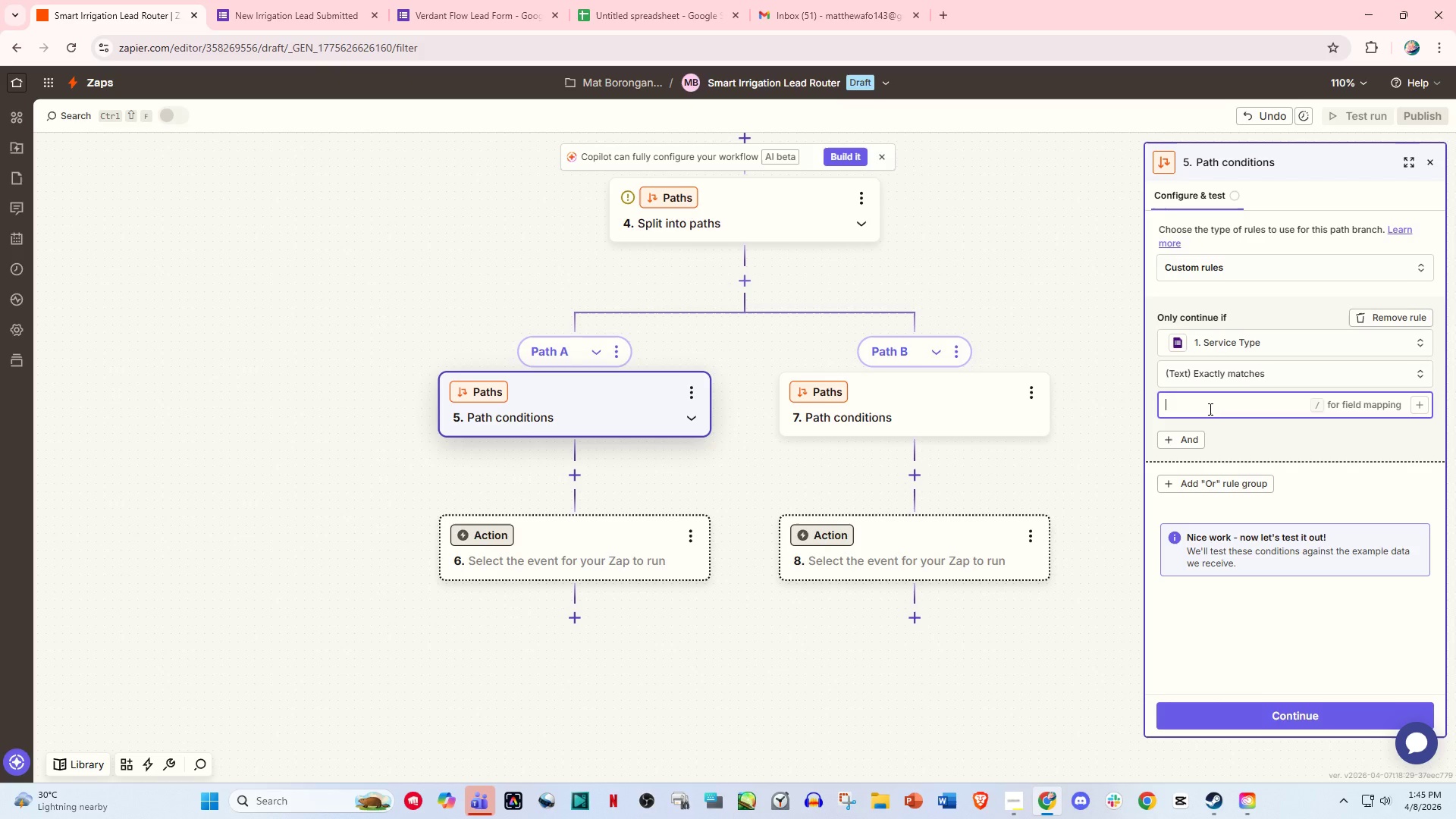 
wait(5.94)
 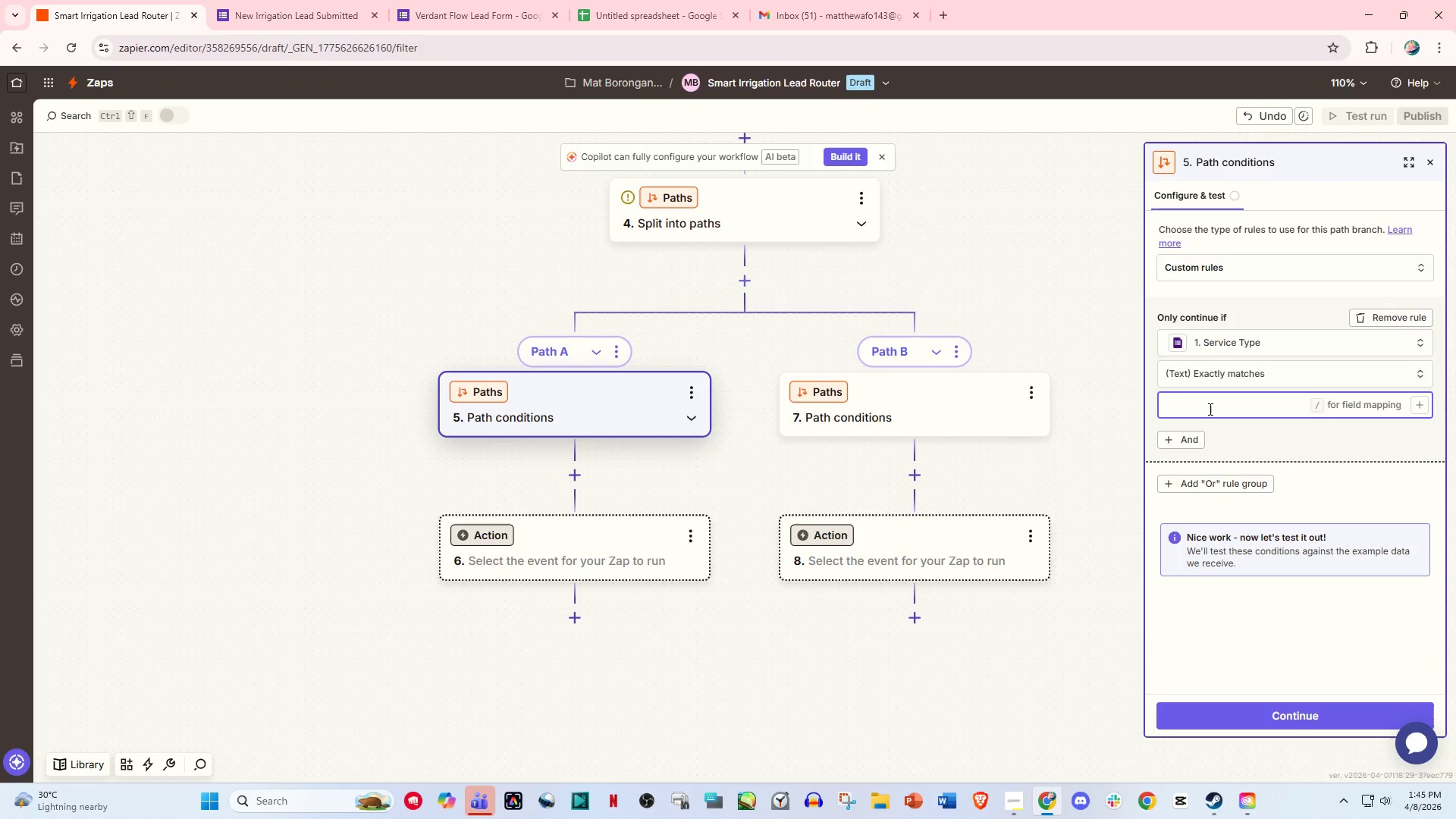 
type(Emergency Leak Repoa)
key(Backspace)
key(Backspace)
type(air)
 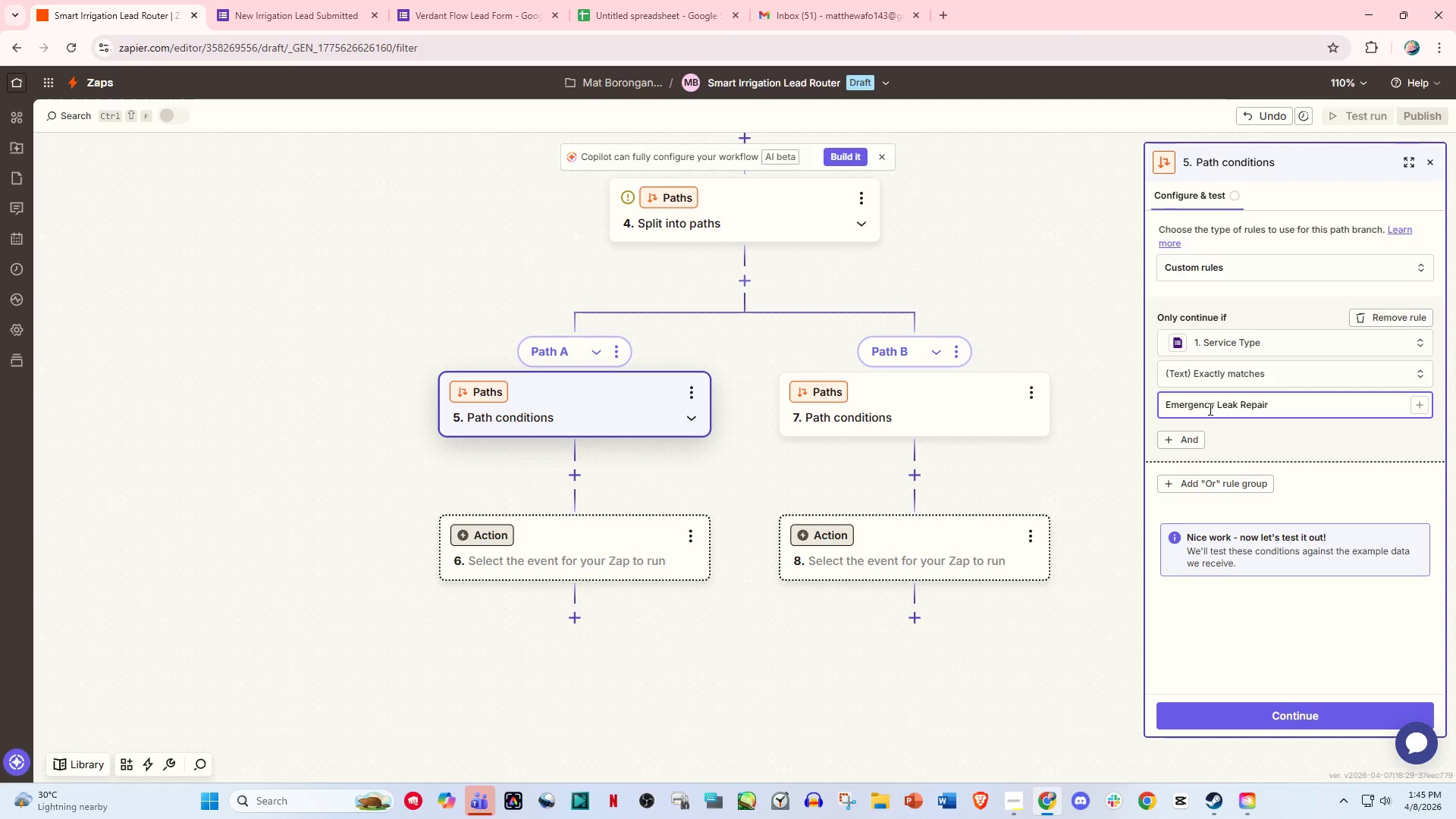 
left_click([1311, 715])
 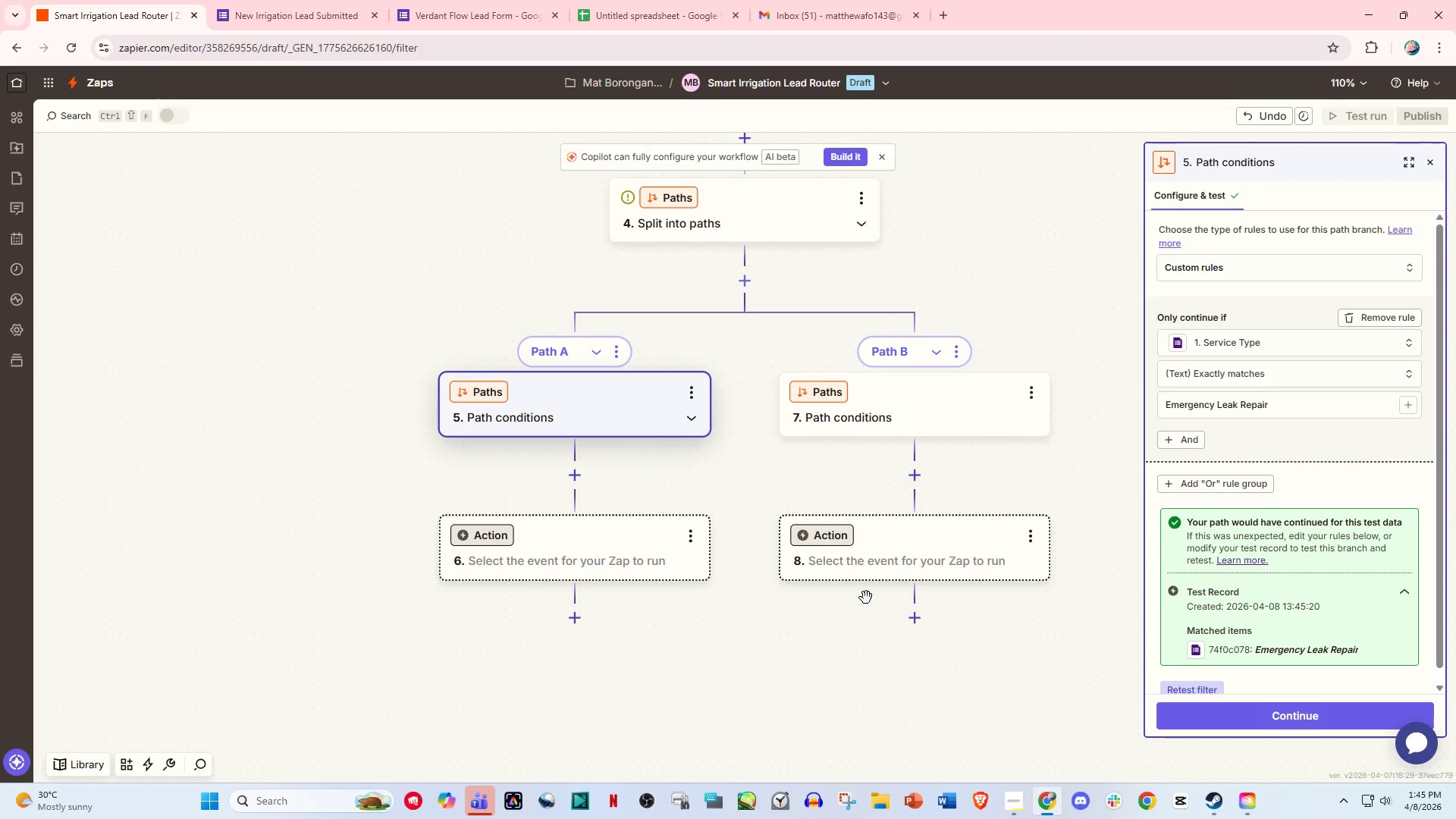 
wait(28.22)
 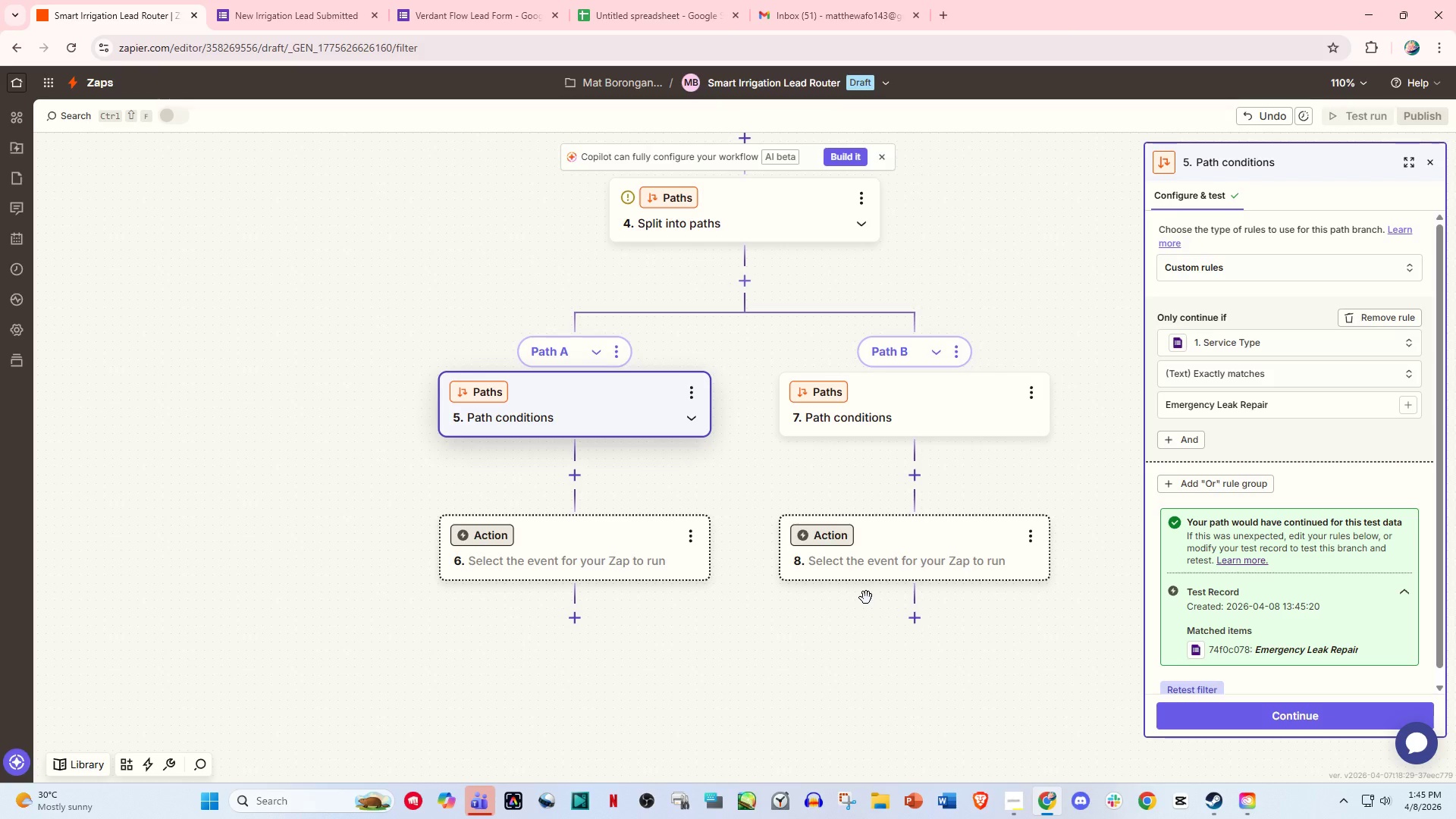 
left_click([608, 555])
 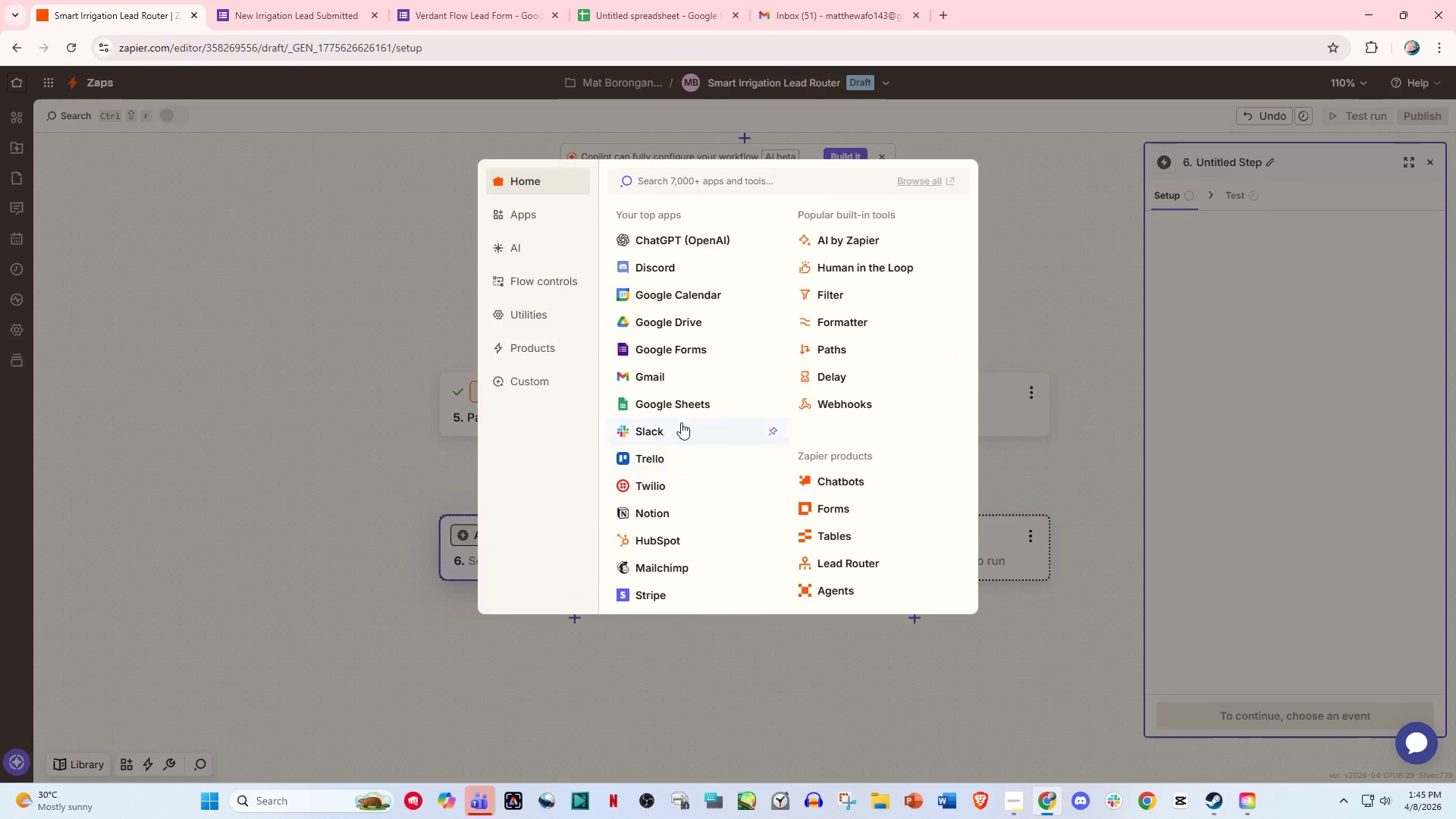 
left_click([681, 422])
 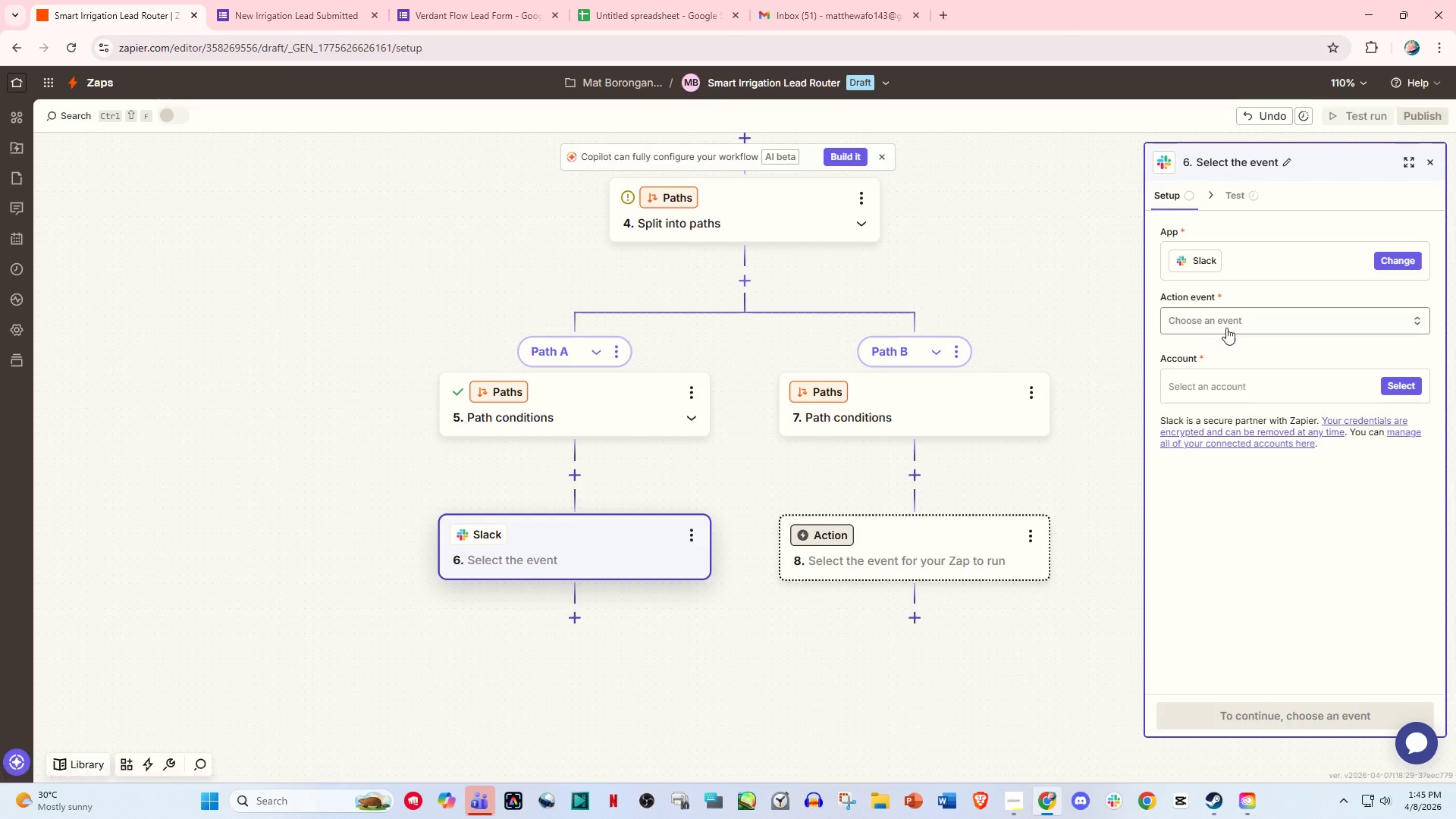 
left_click([1219, 312])
 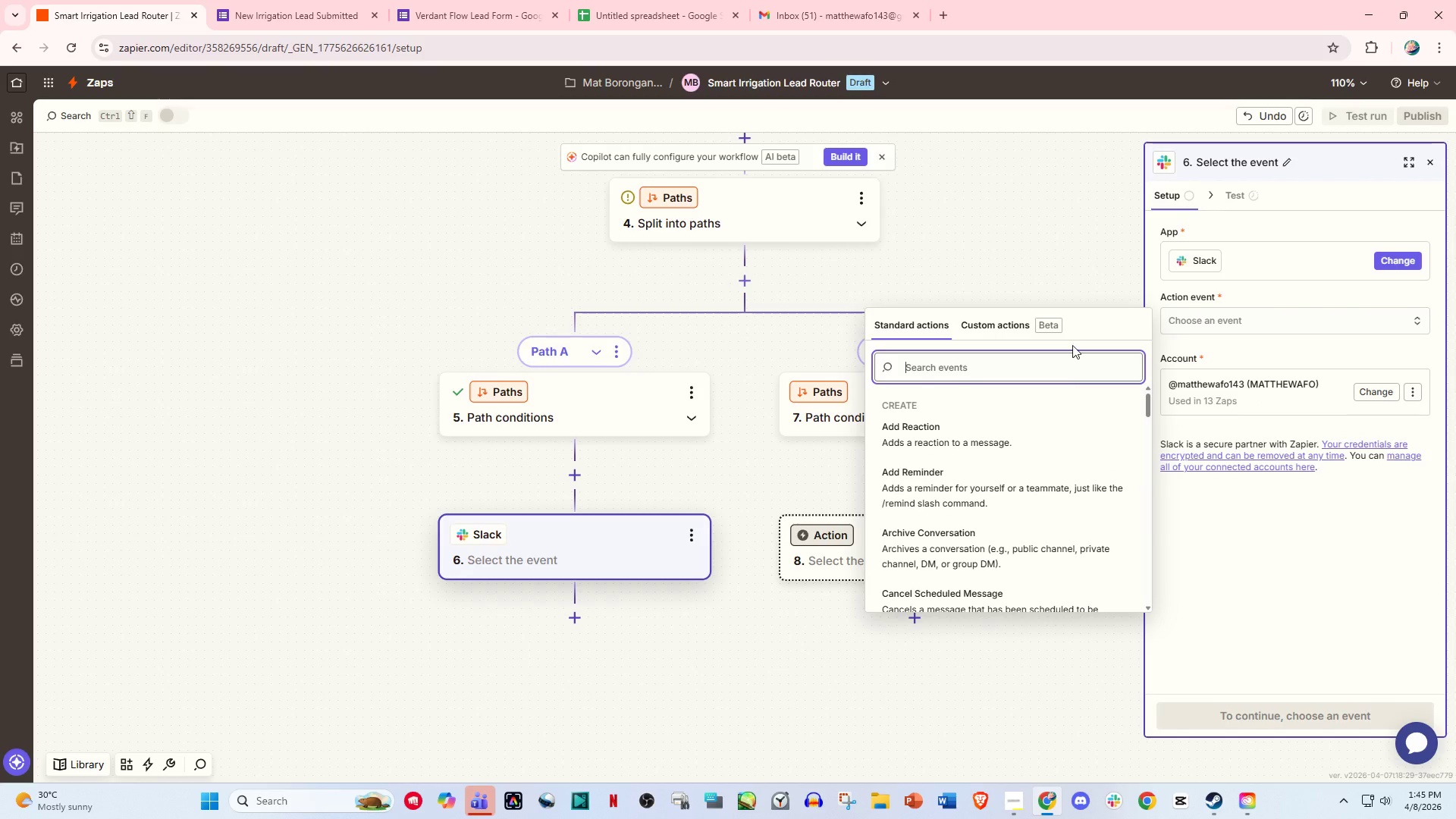 
left_click([1035, 359])
 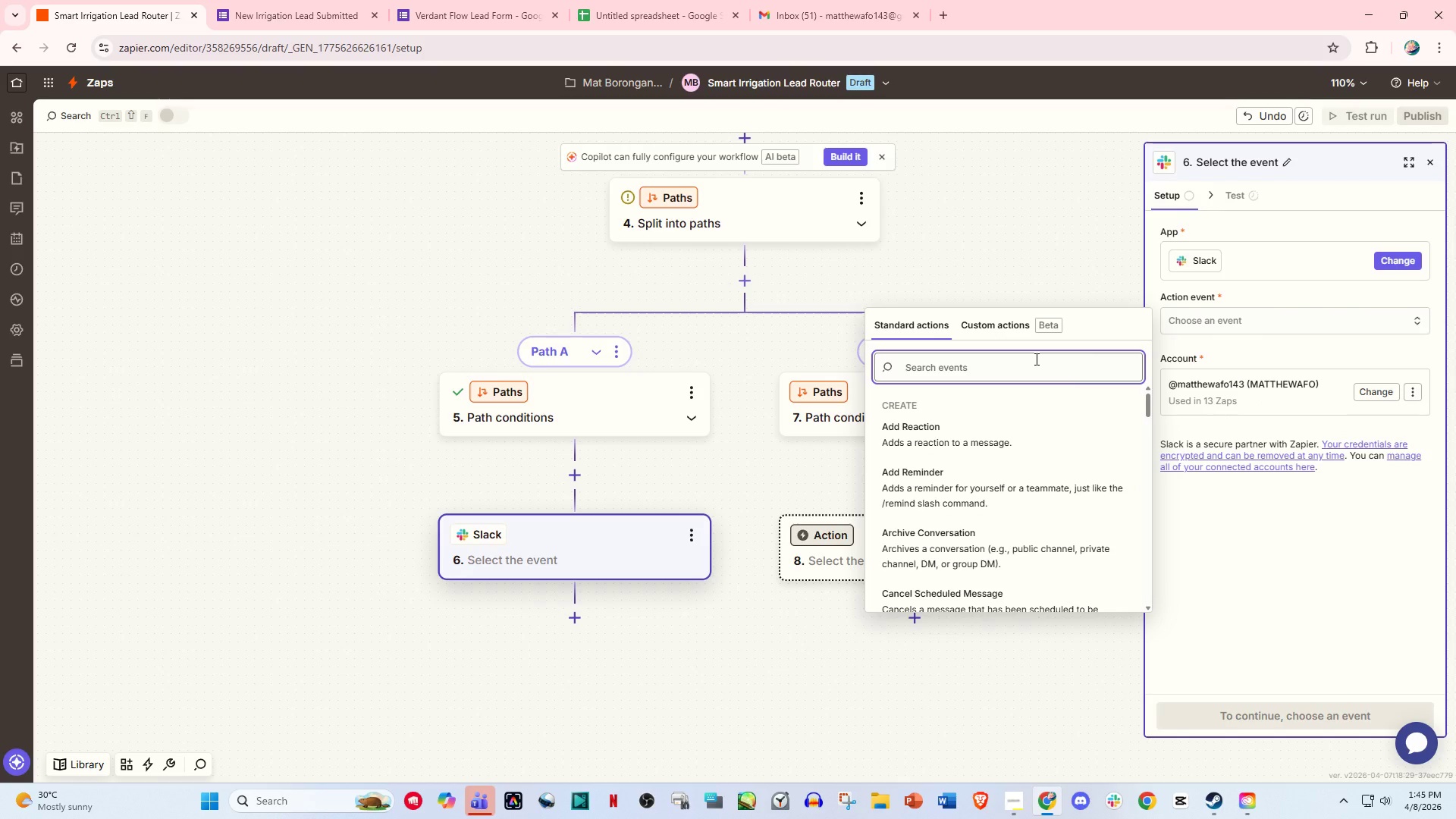 
type(send)
 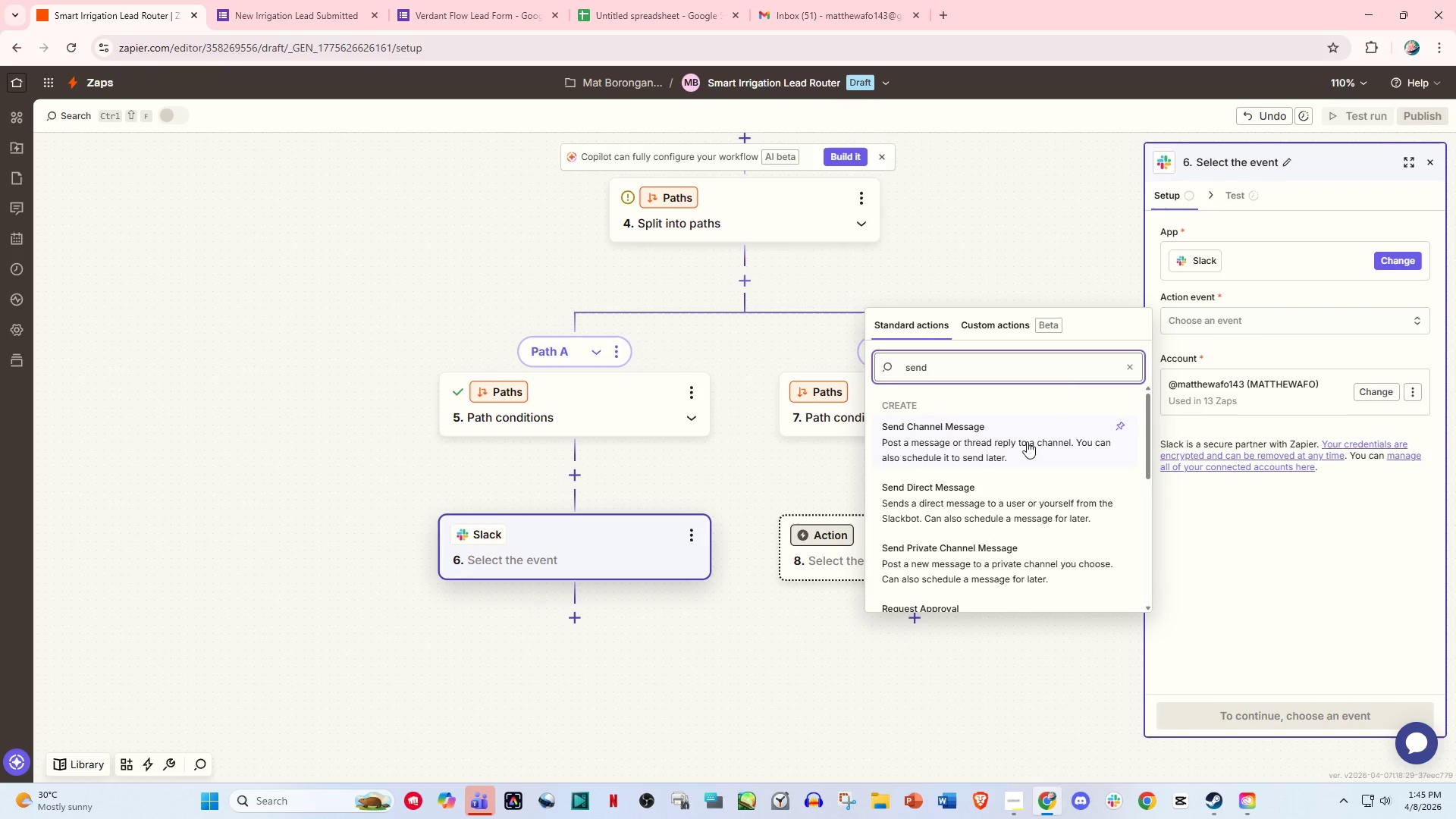 
left_click([1006, 439])
 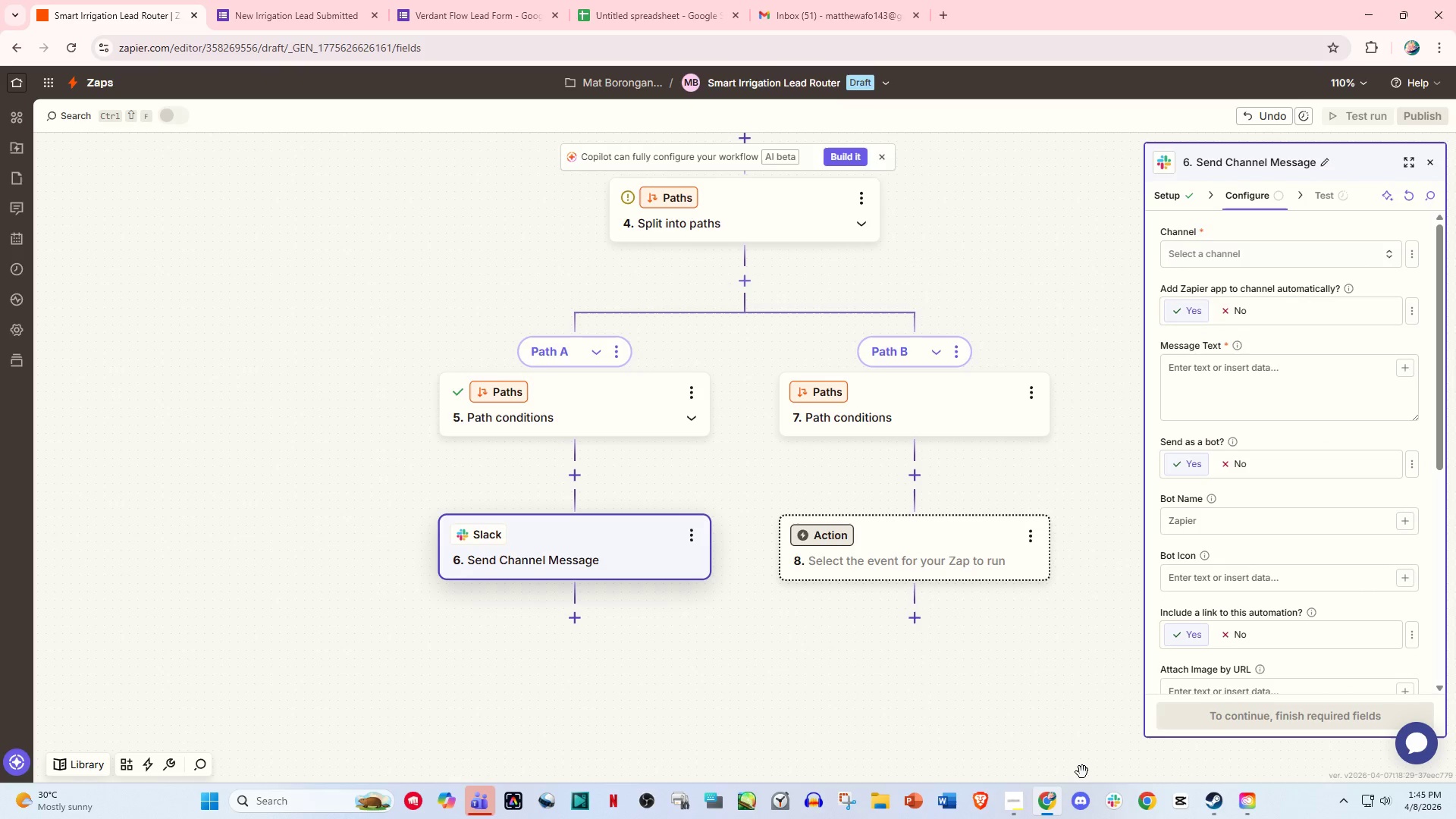 
left_click_drag(start_coordinate=[1112, 805], to_coordinate=[1075, 811])
 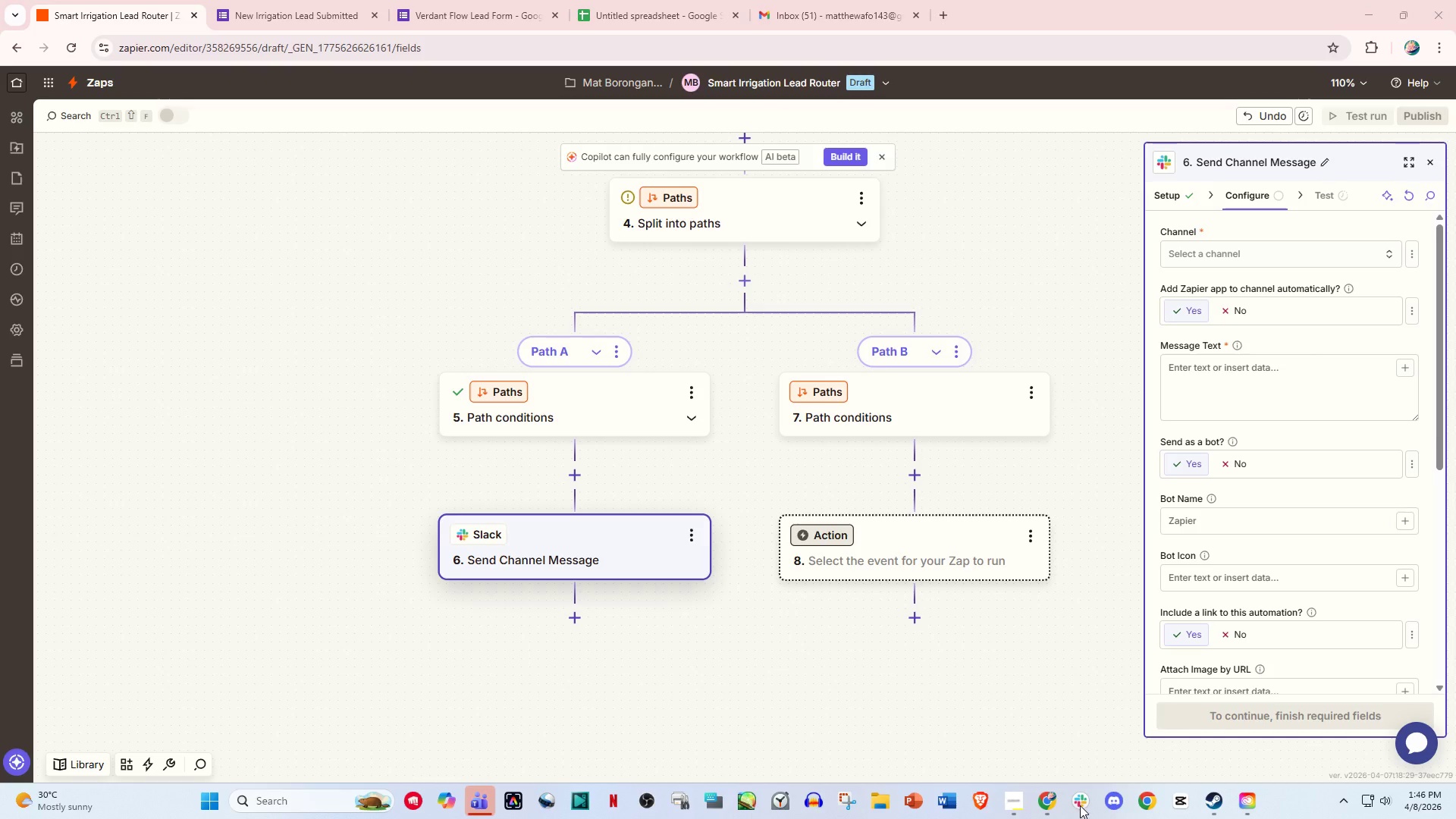 
left_click([1080, 805])
 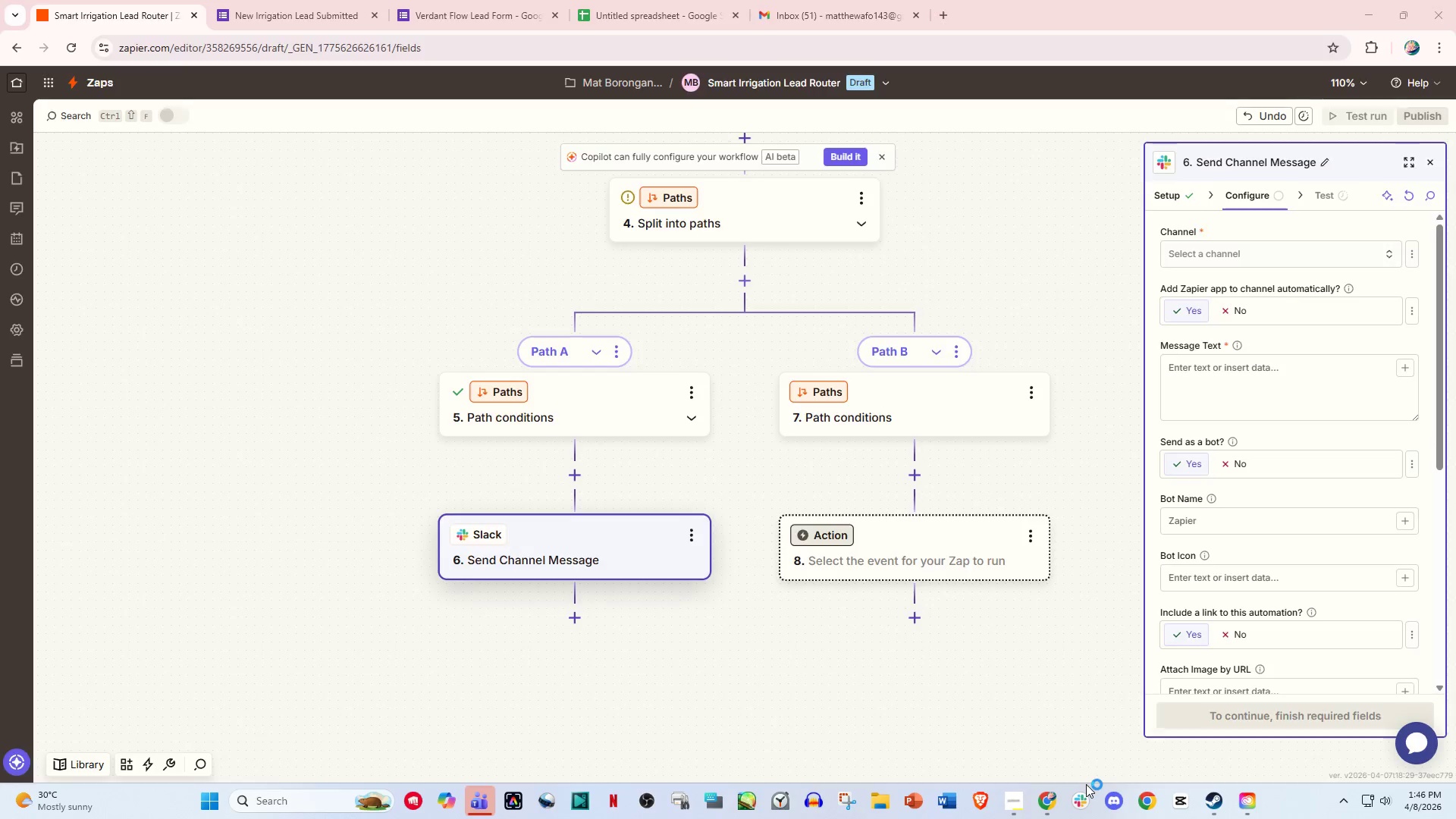 
key(Unknown)
 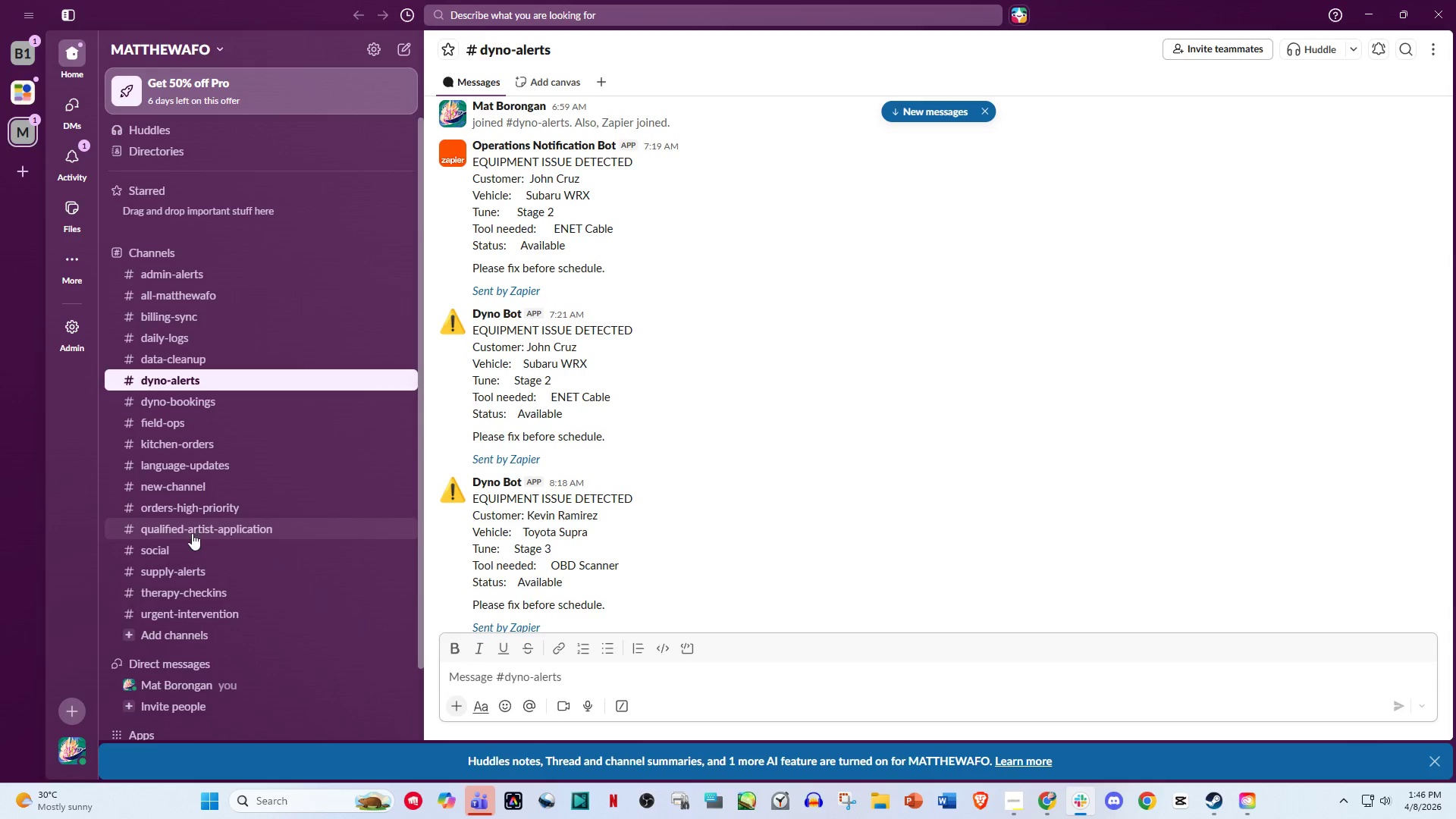 
left_click([179, 633])
 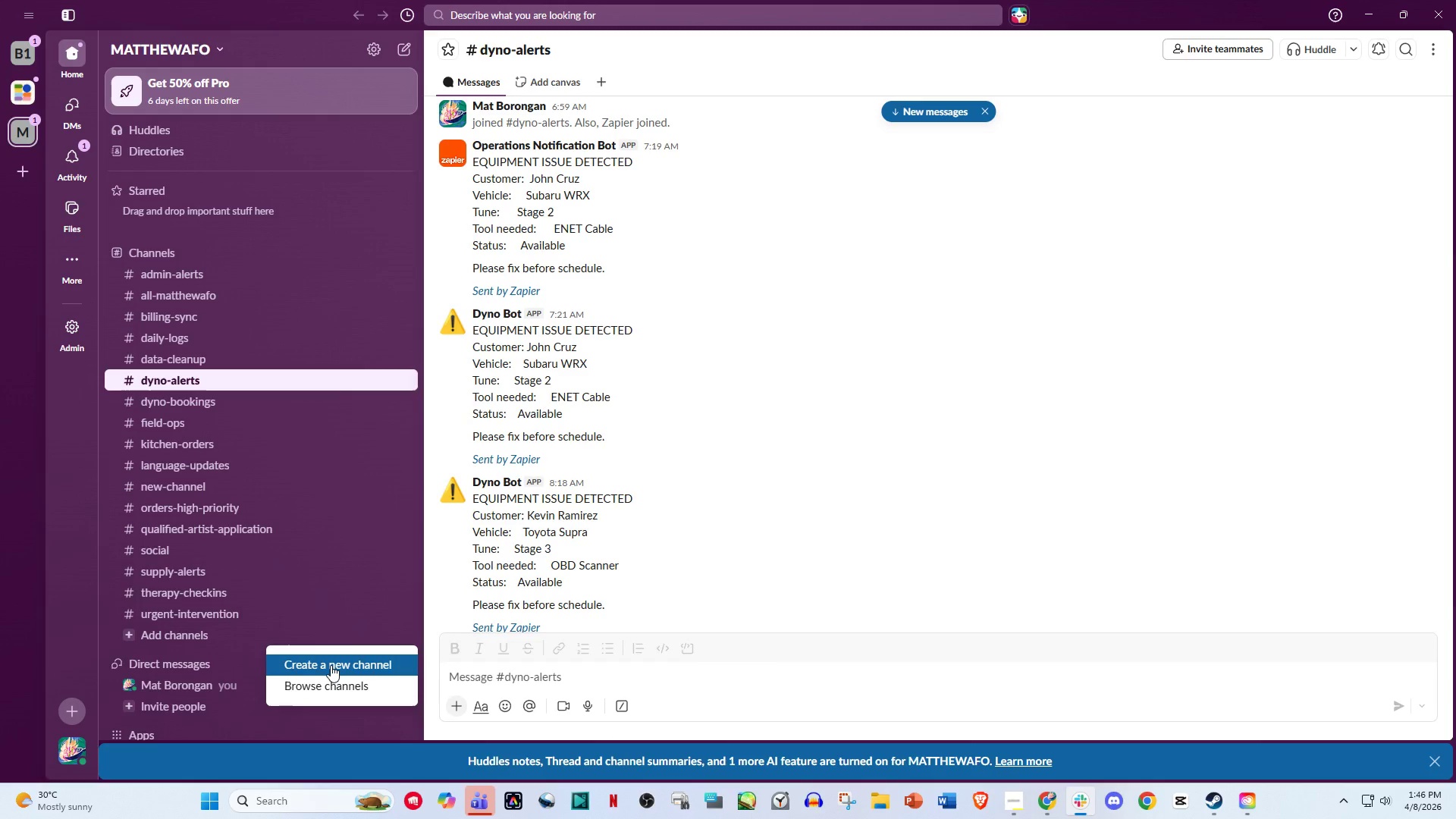 
left_click([331, 665])
 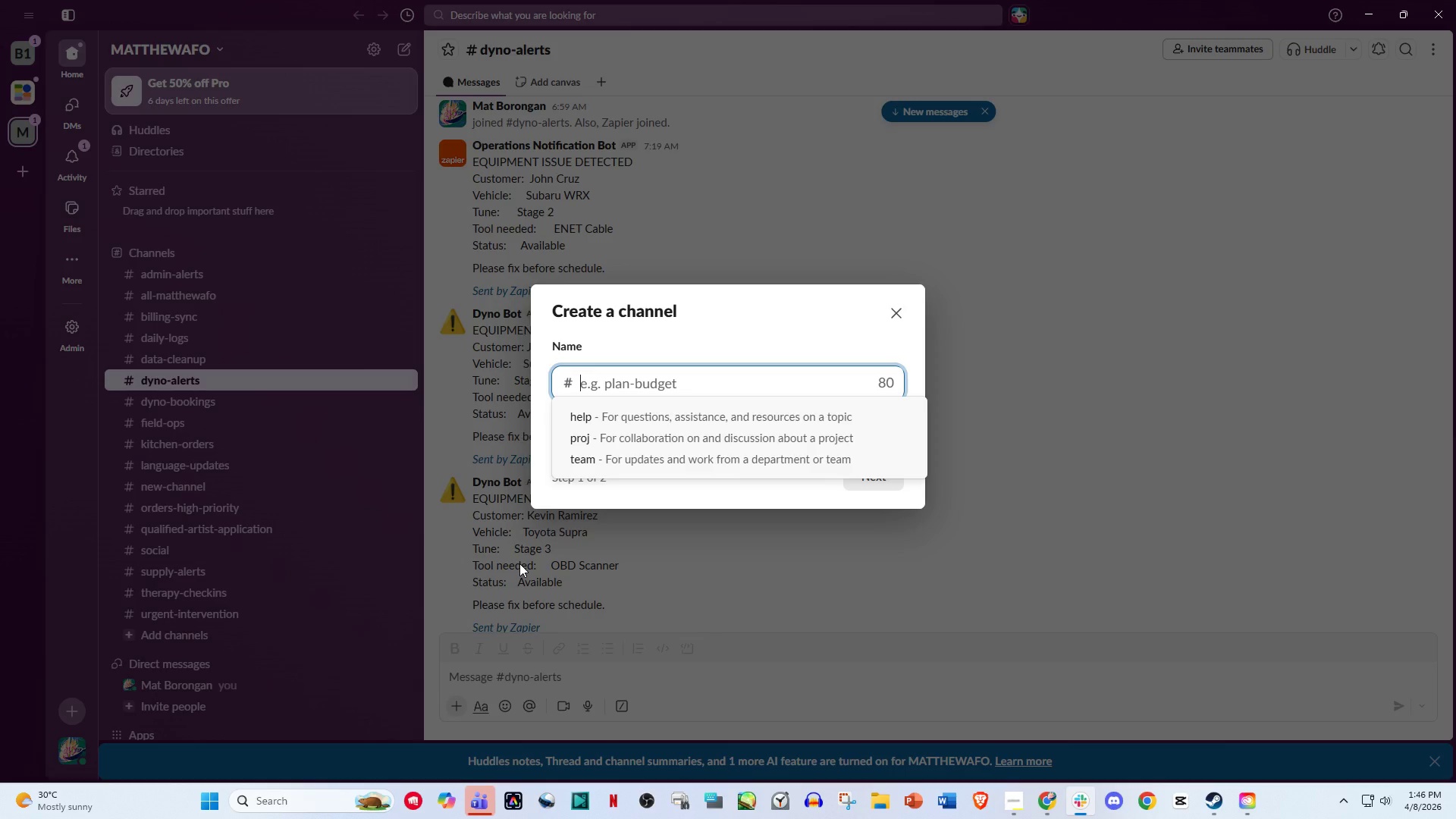 
wait(27.45)
 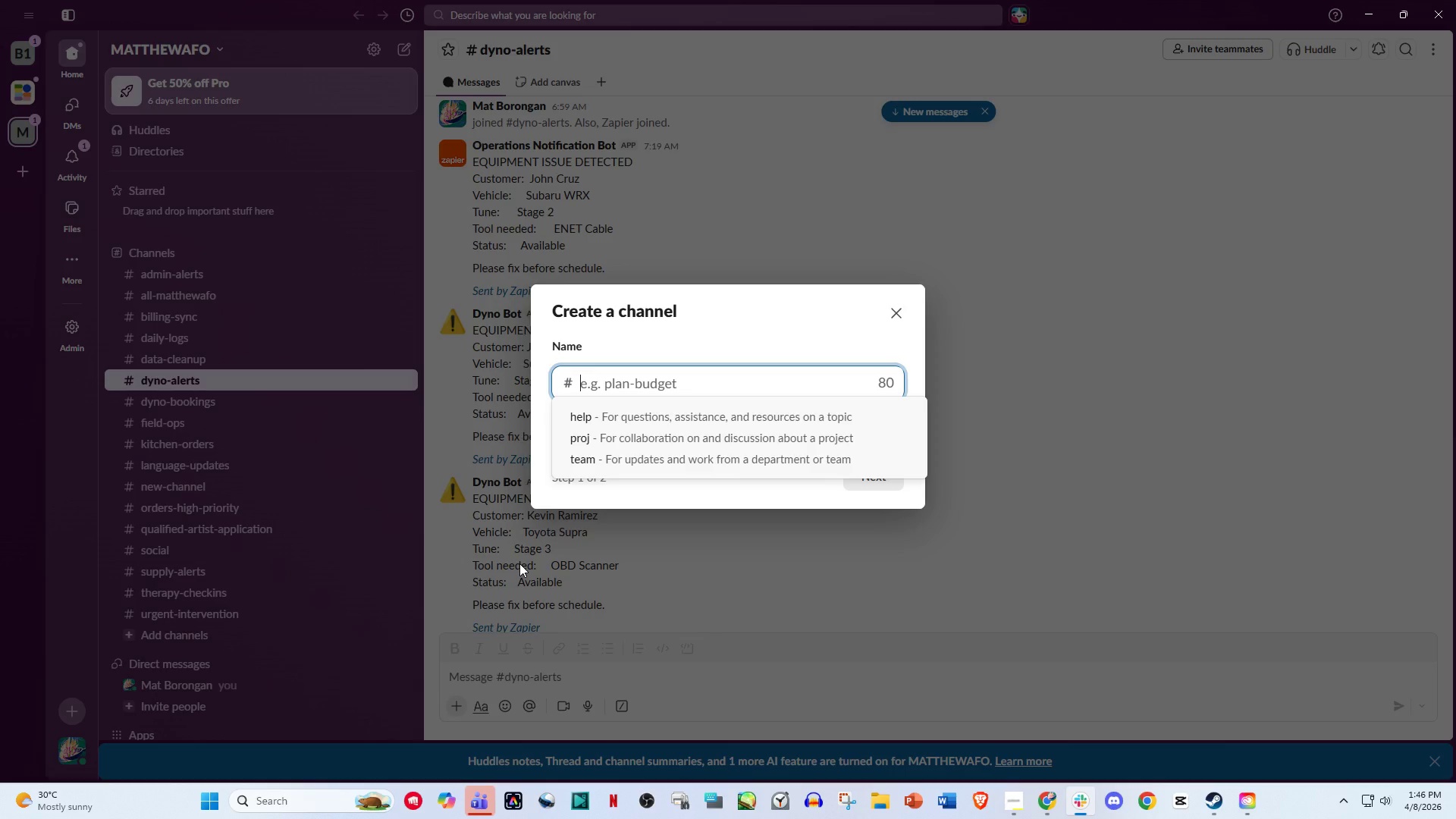 
type(lead)
key(Backspace)
key(Backspace)
key(Backspace)
key(Backspace)
type(Lead R)
key(Backspace)
key(Backspace)
key(Backspace)
key(Backspace)
type(ad  )
key(Backspace)
type(router)
 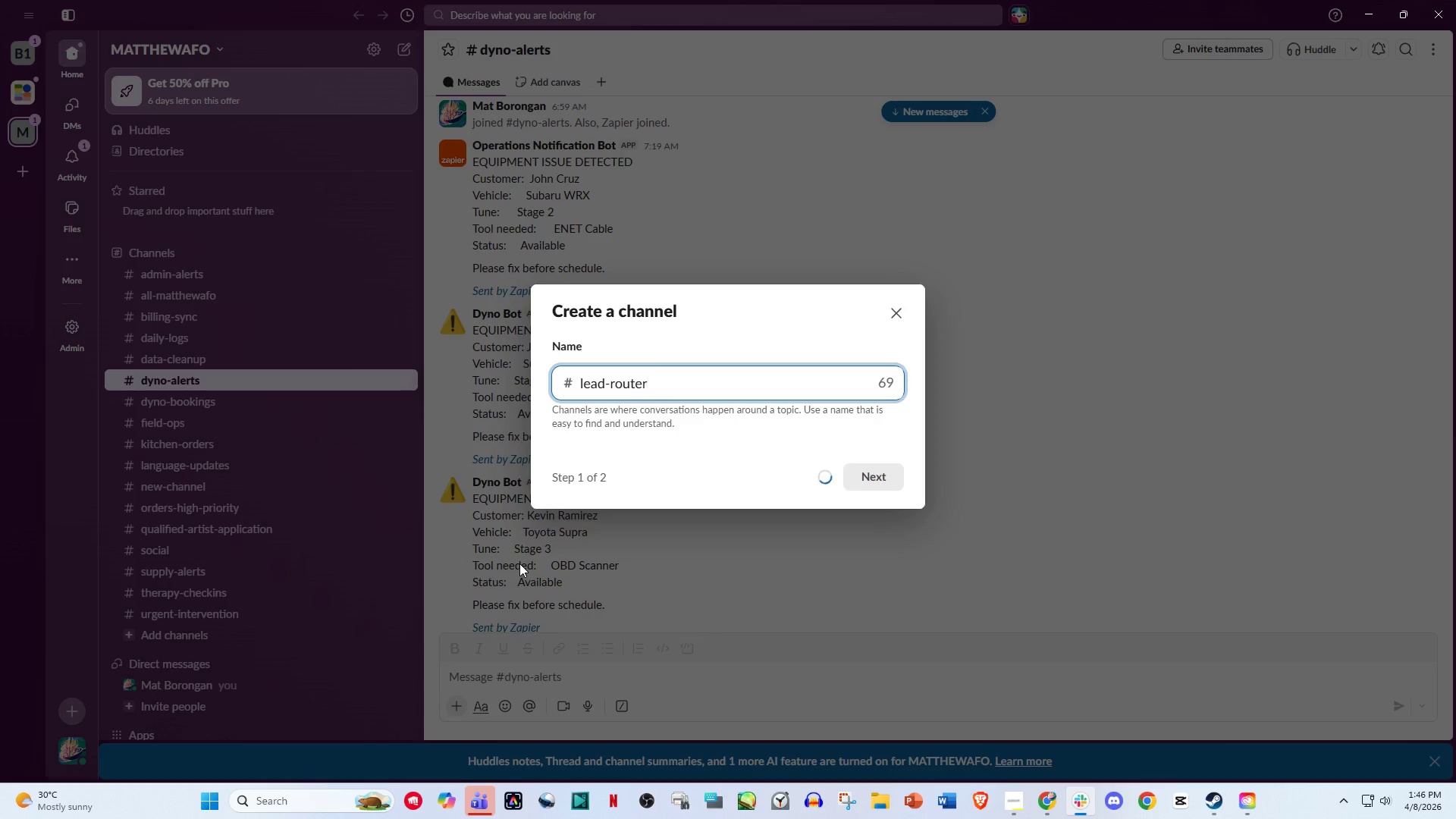 
left_click([893, 478])
 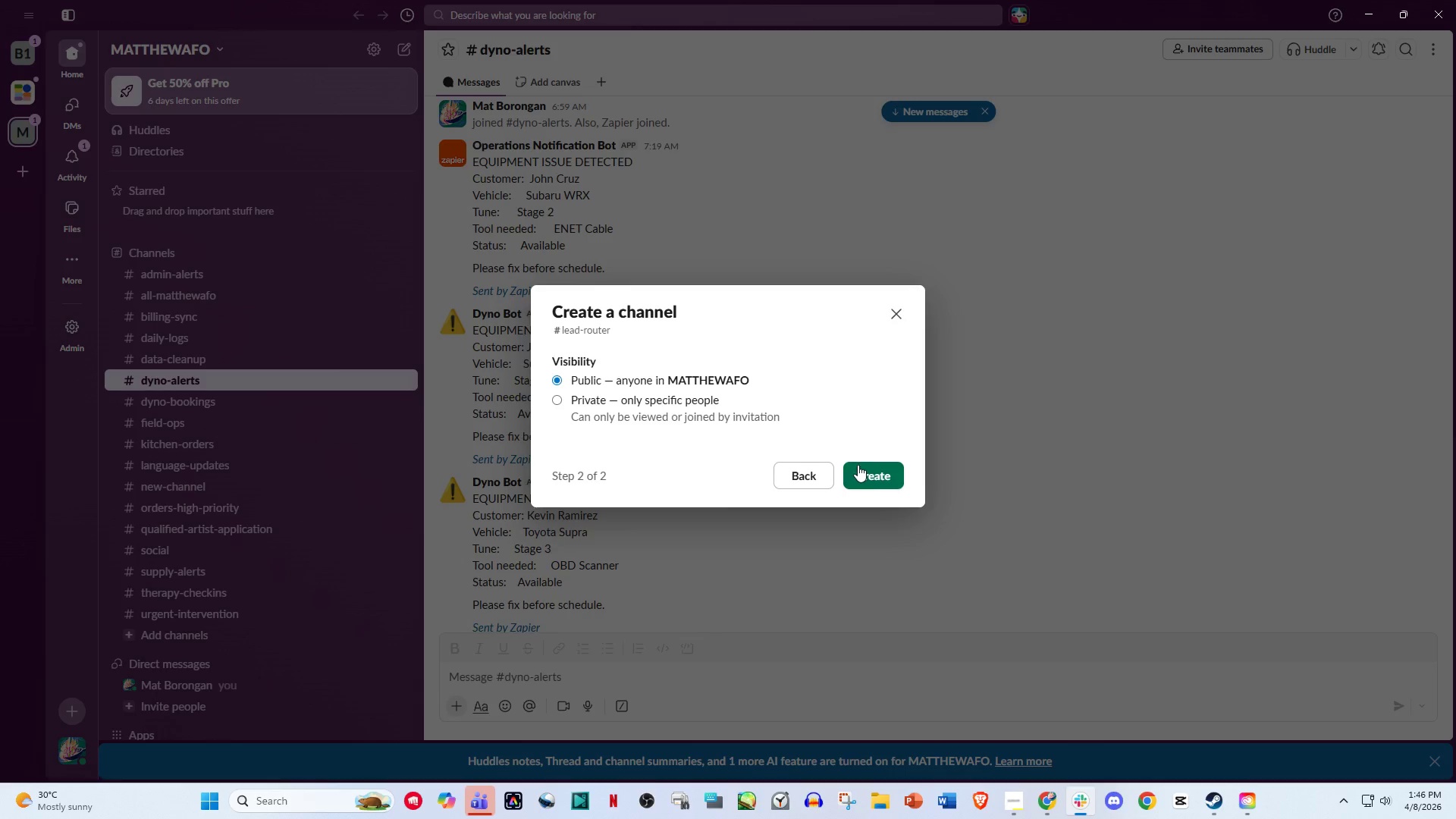 
left_click([866, 482])
 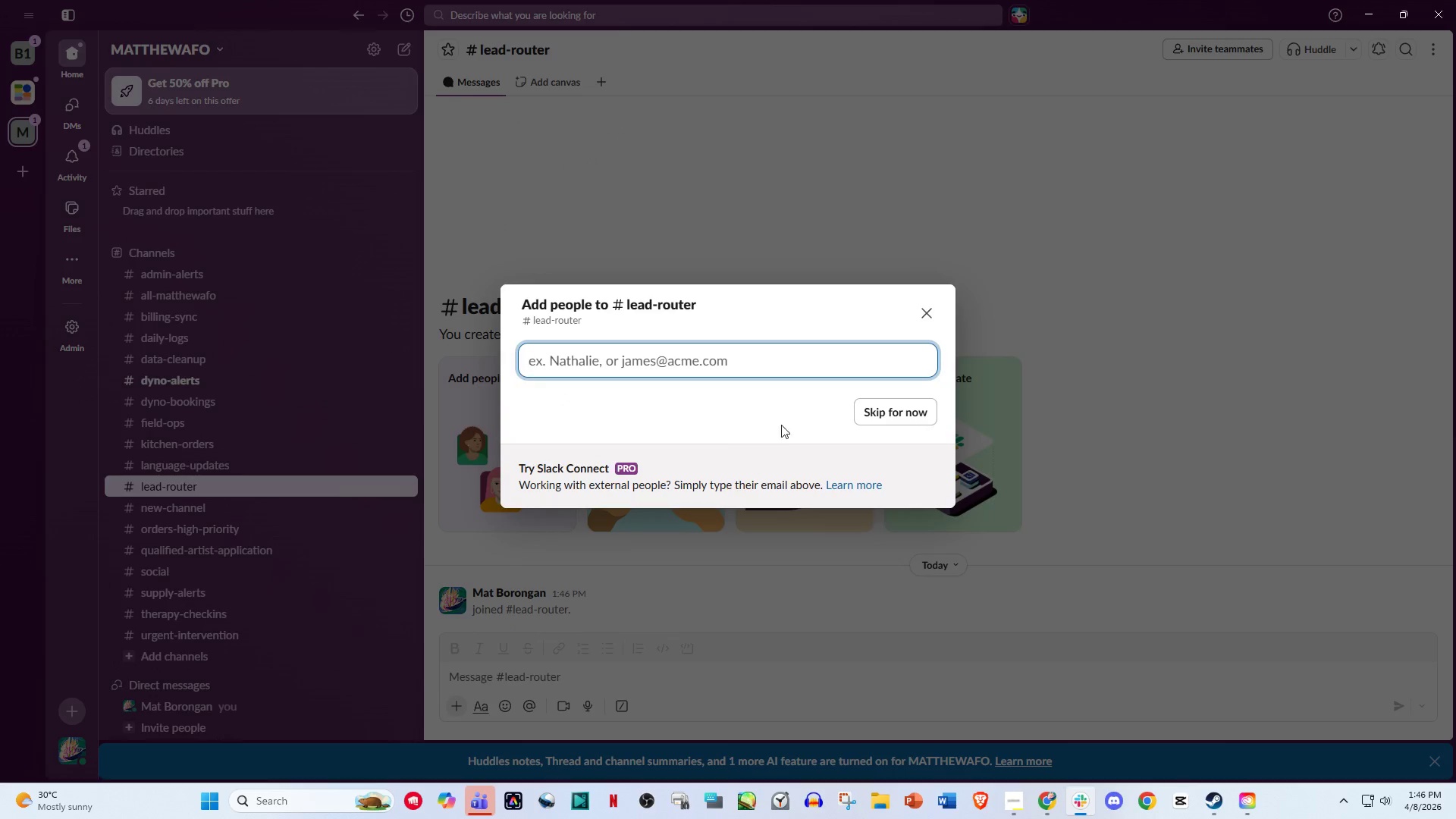 
left_click([896, 408])
 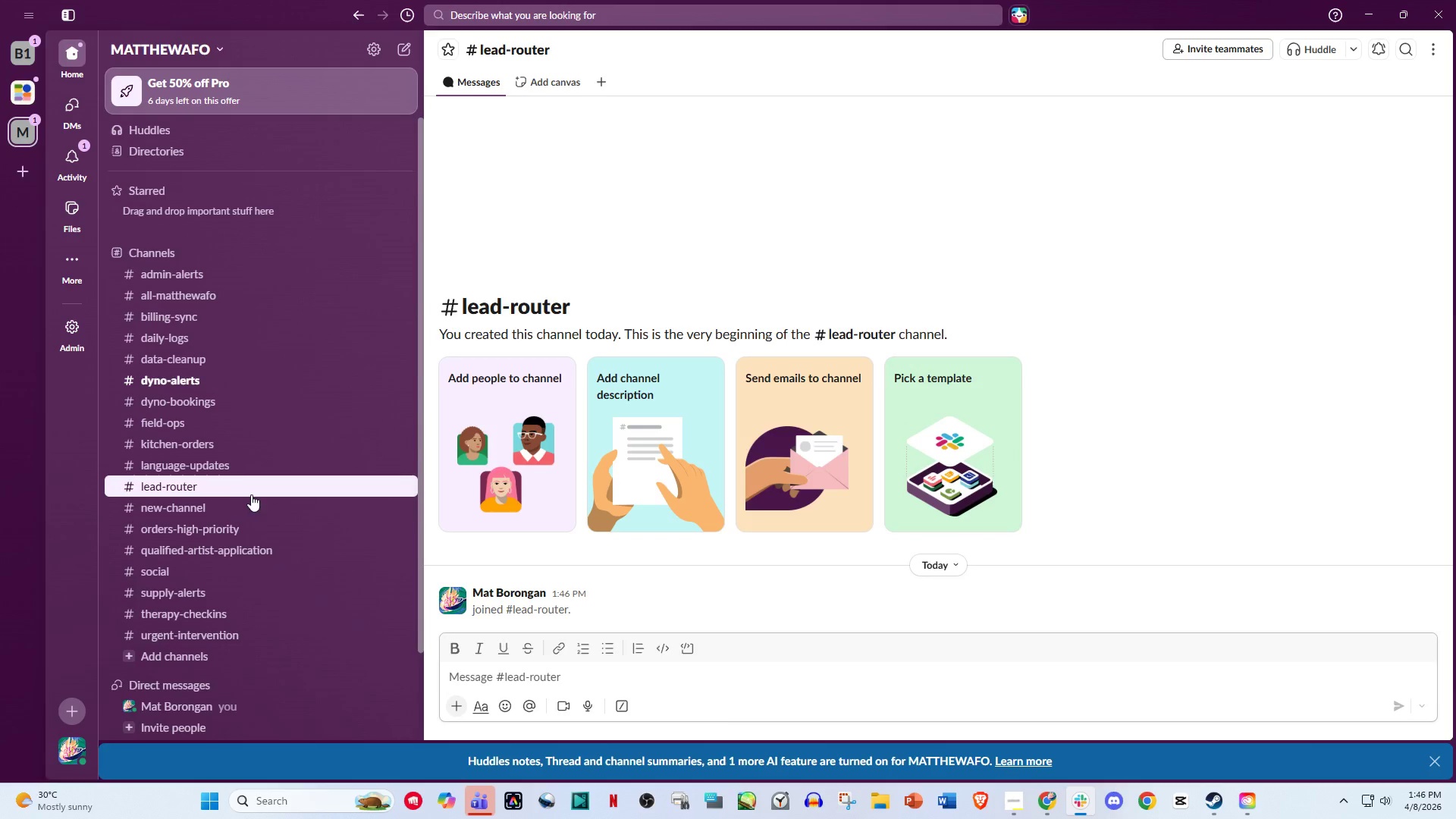 
left_click([235, 482])
 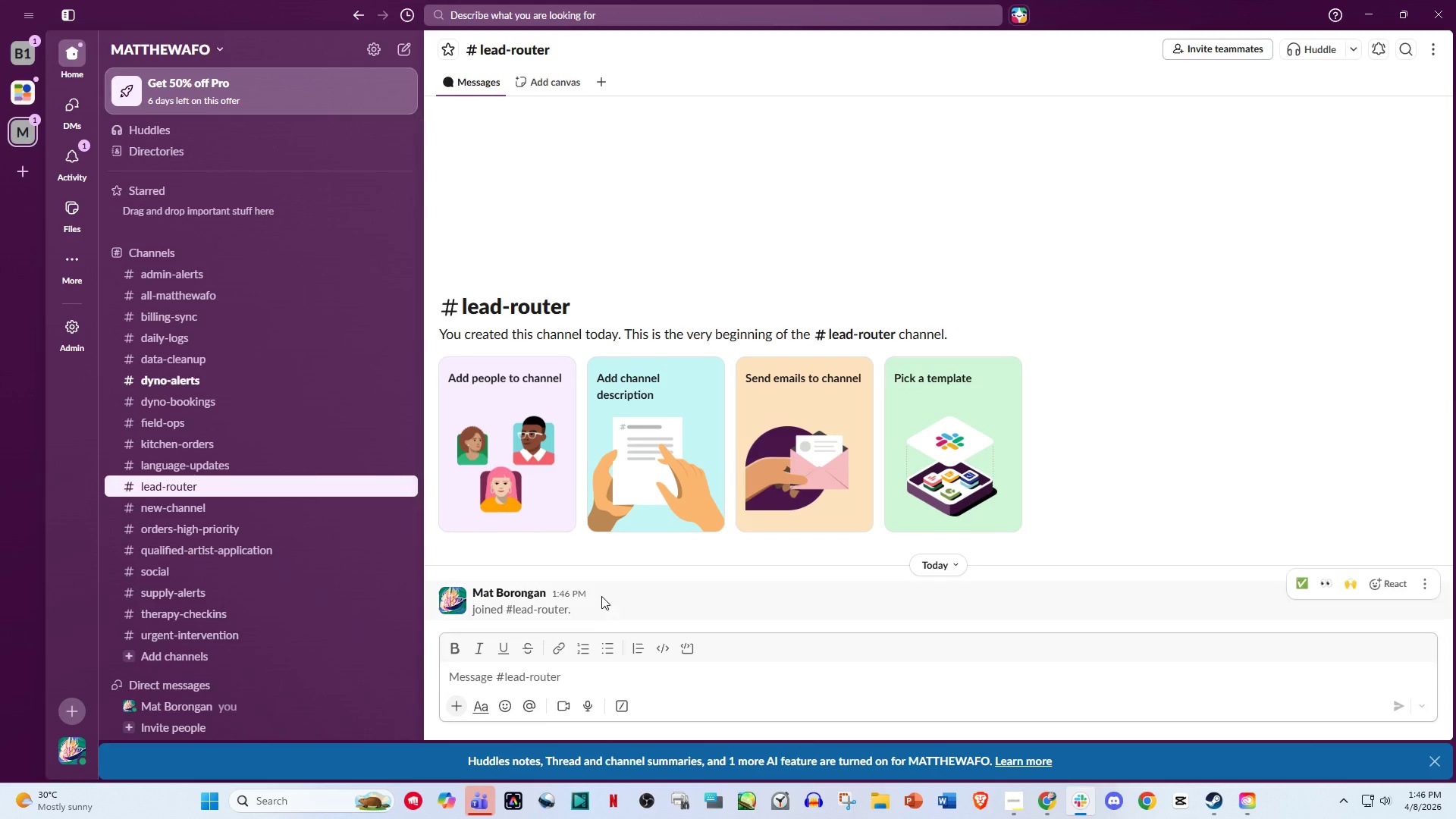 
scroll: coordinate [601, 601], scroll_direction: down, amount: 2.0
 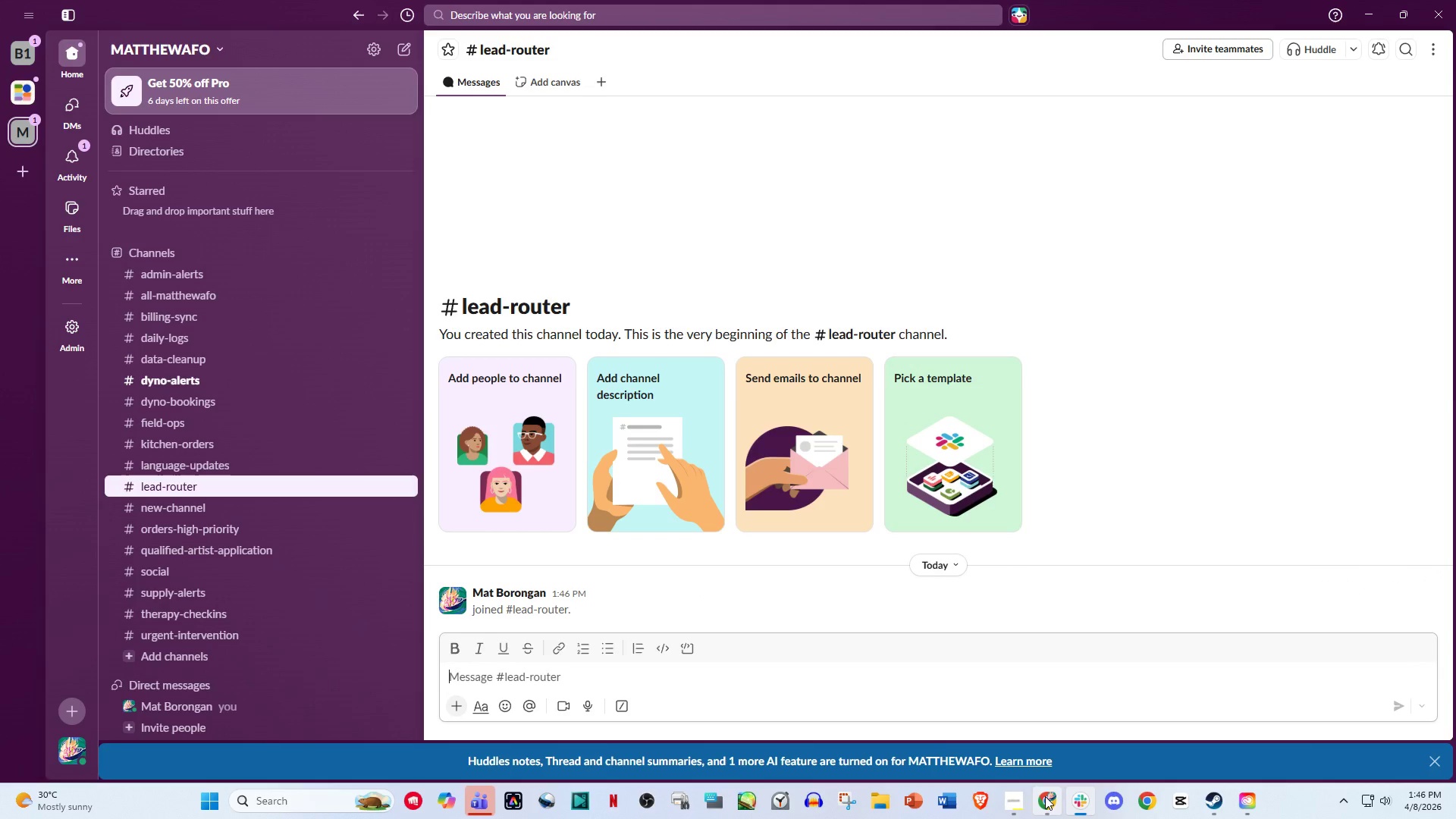 
left_click([1046, 804])
 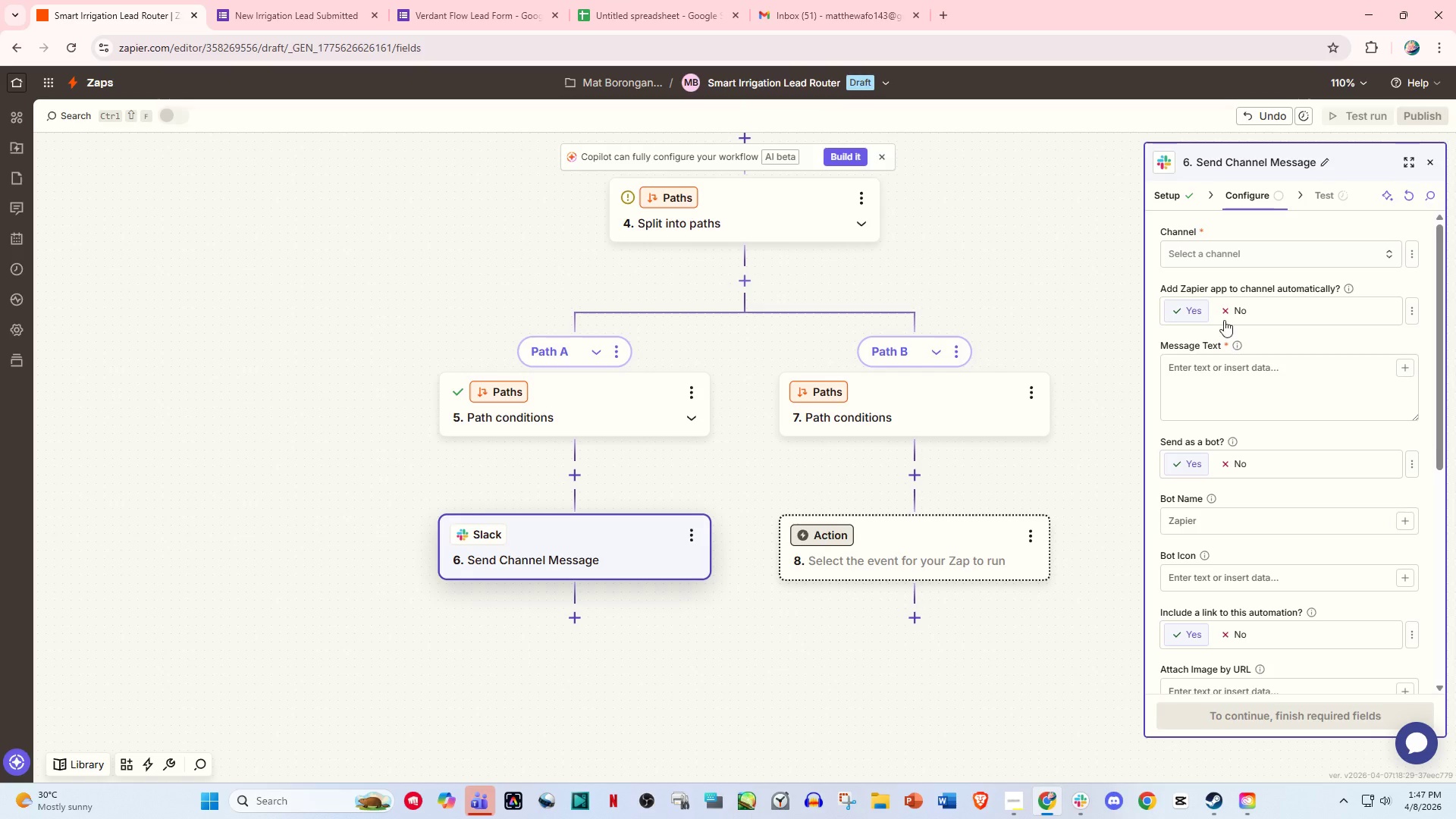 
left_click([1230, 247])
 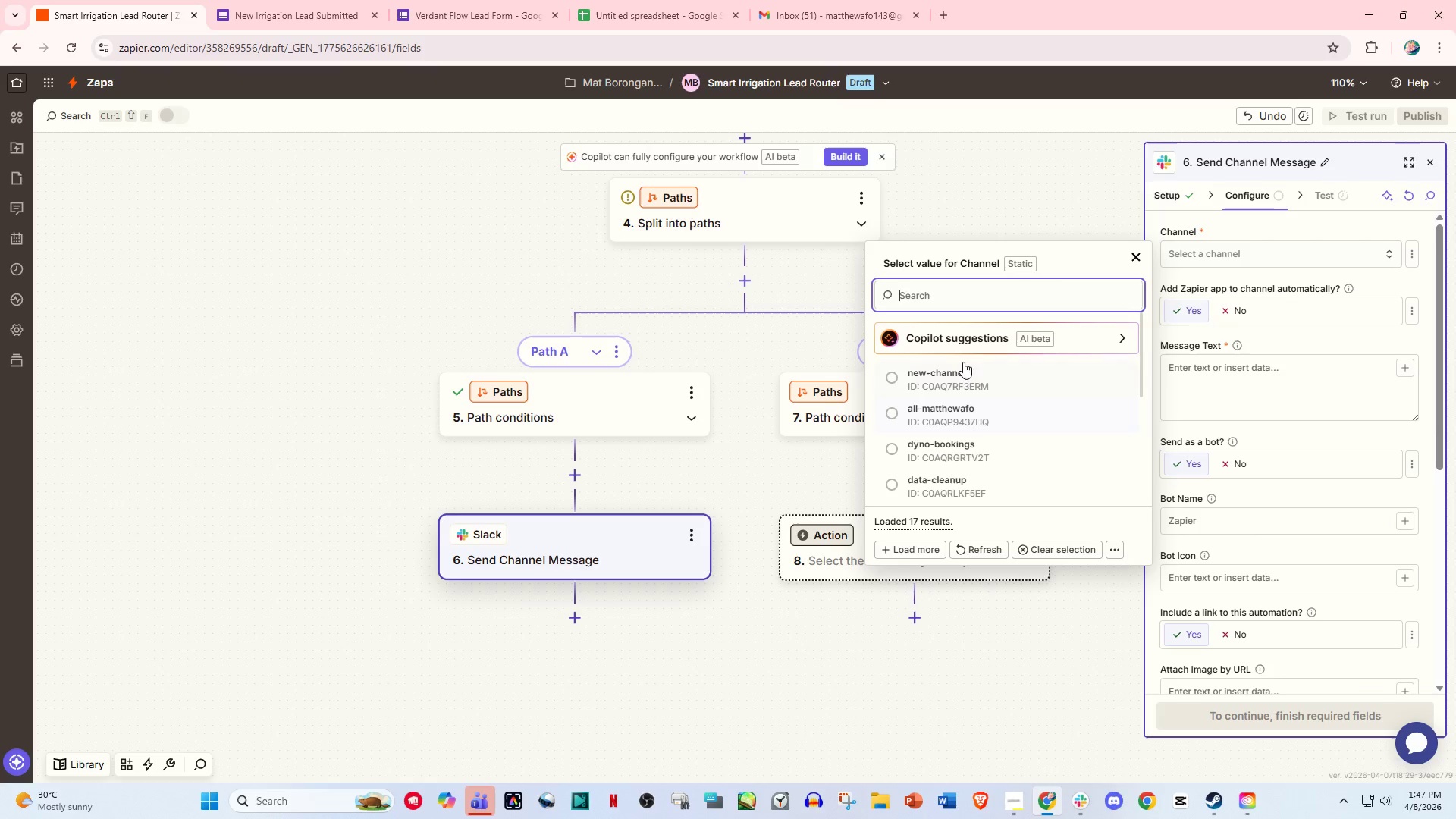 
scroll: coordinate [957, 460], scroll_direction: down, amount: 3.0
 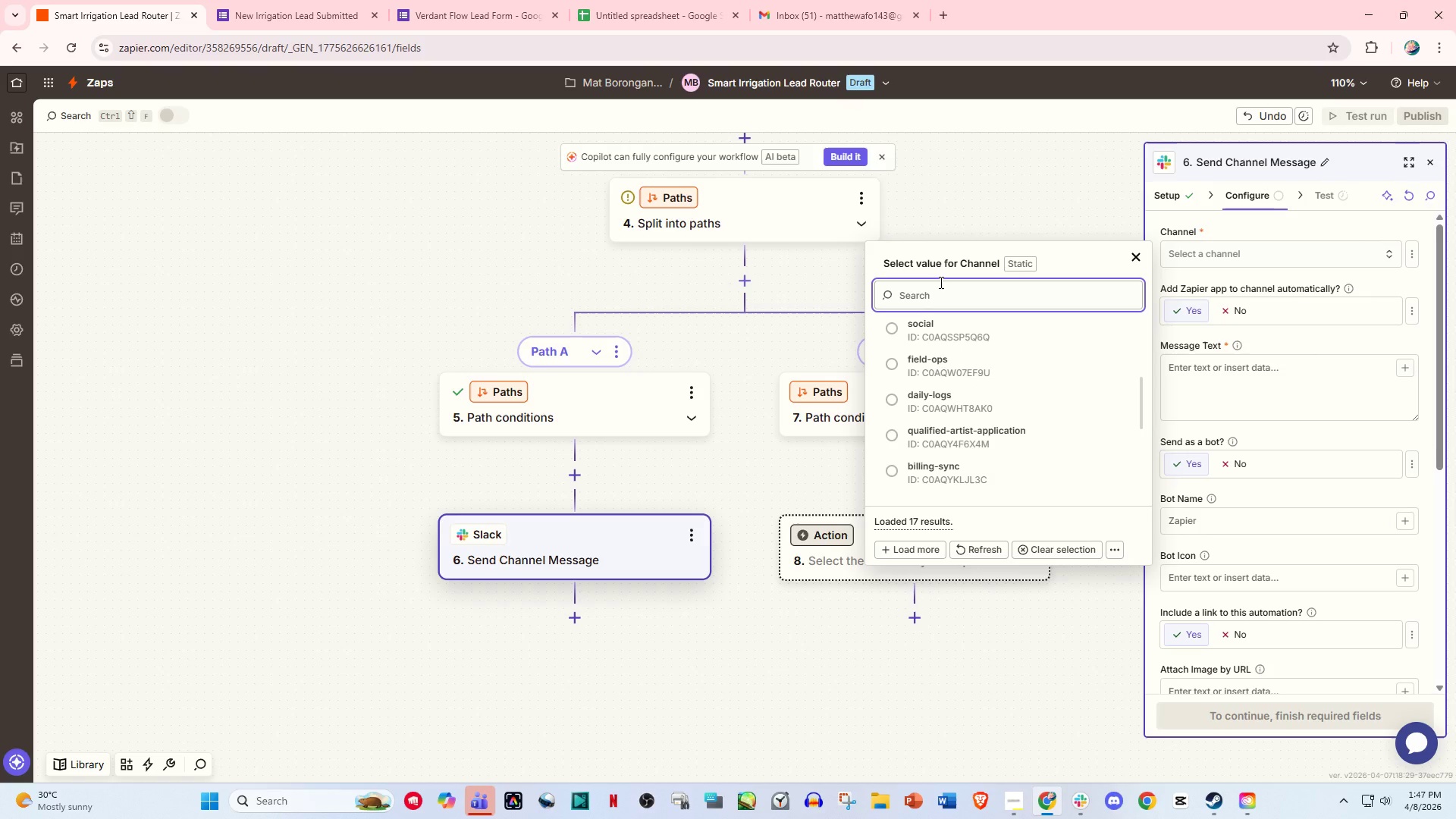 
type(le)
 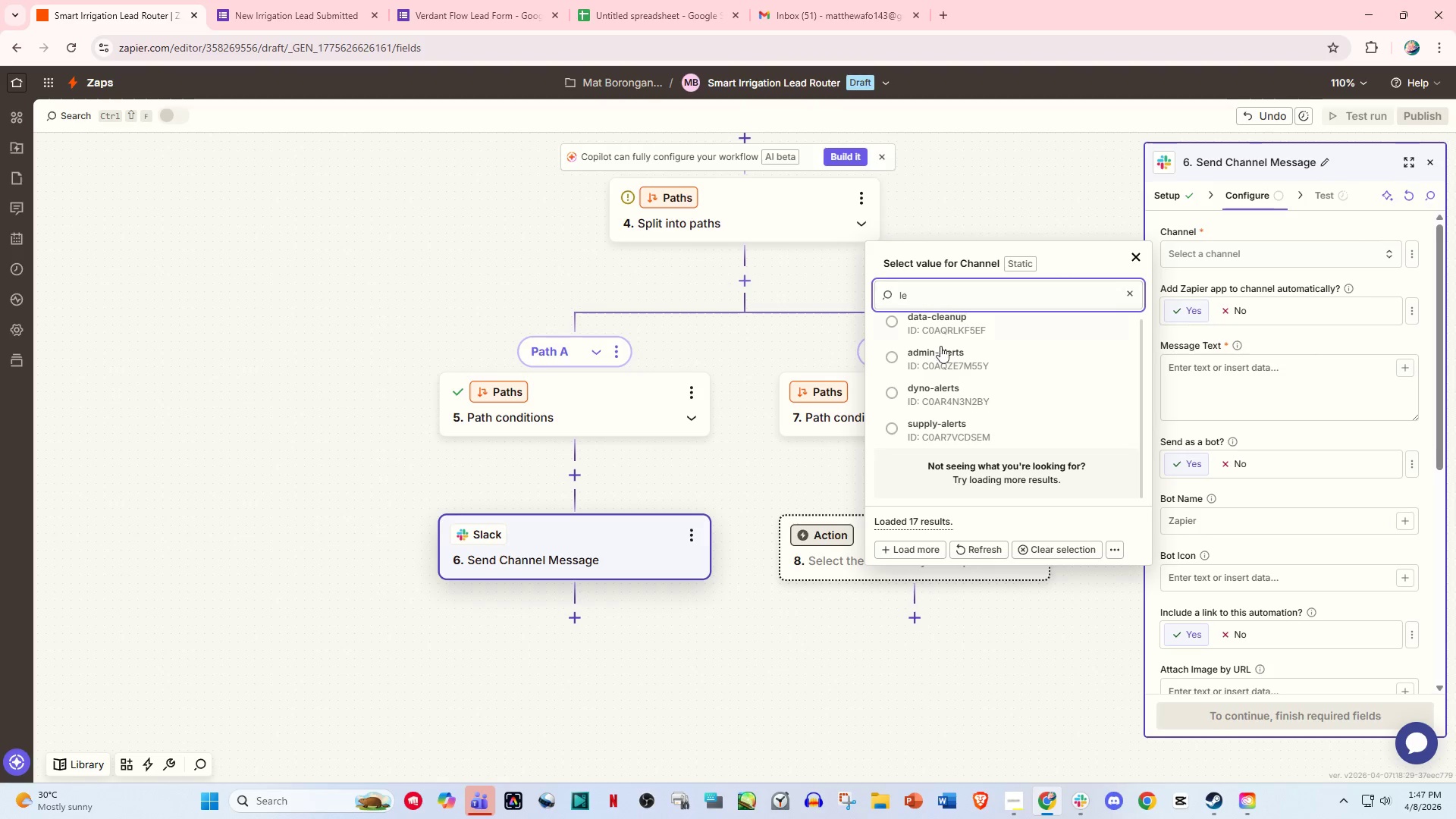 
scroll: coordinate [956, 362], scroll_direction: up, amount: 8.0
 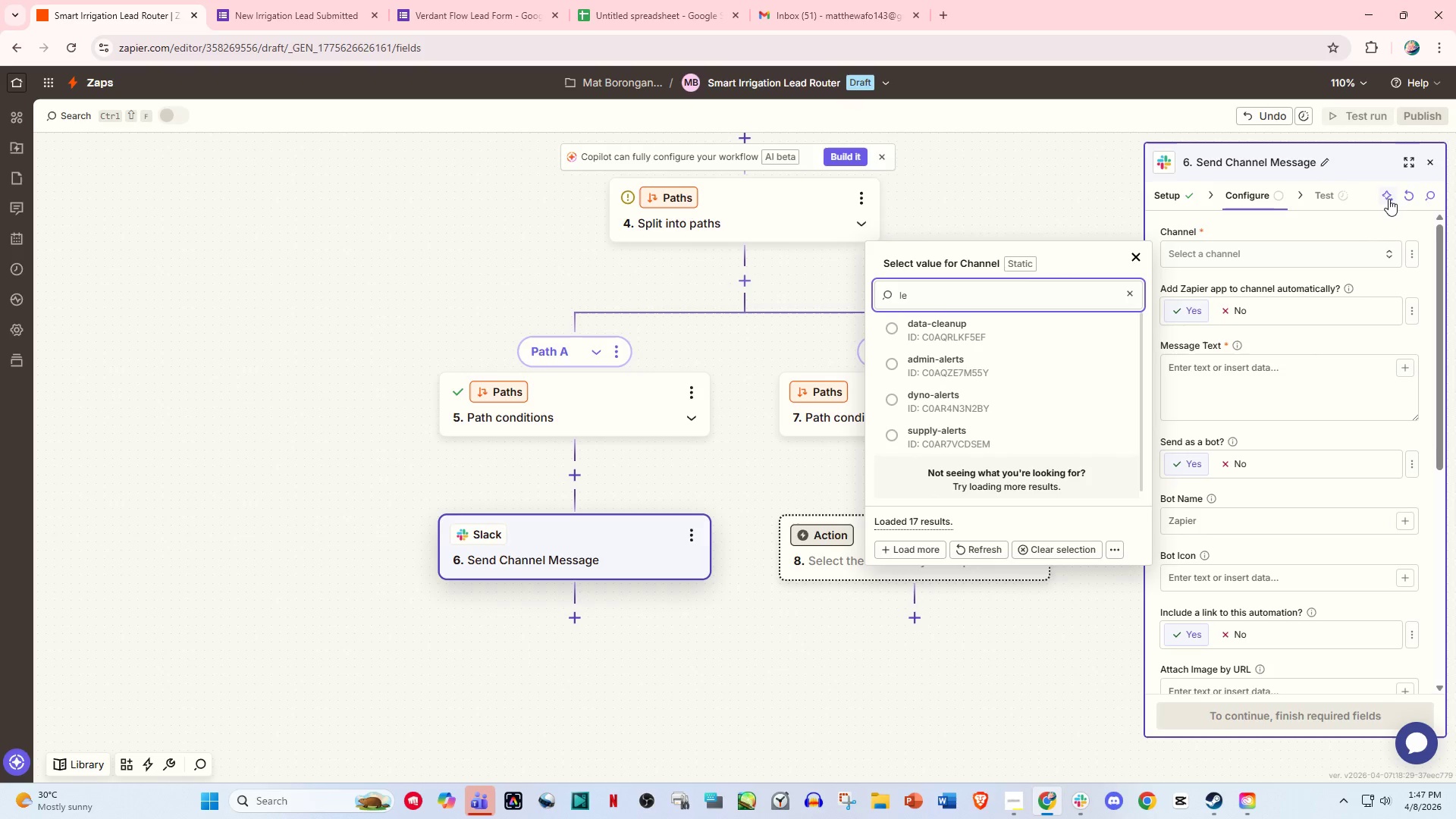 
left_click([1411, 199])
 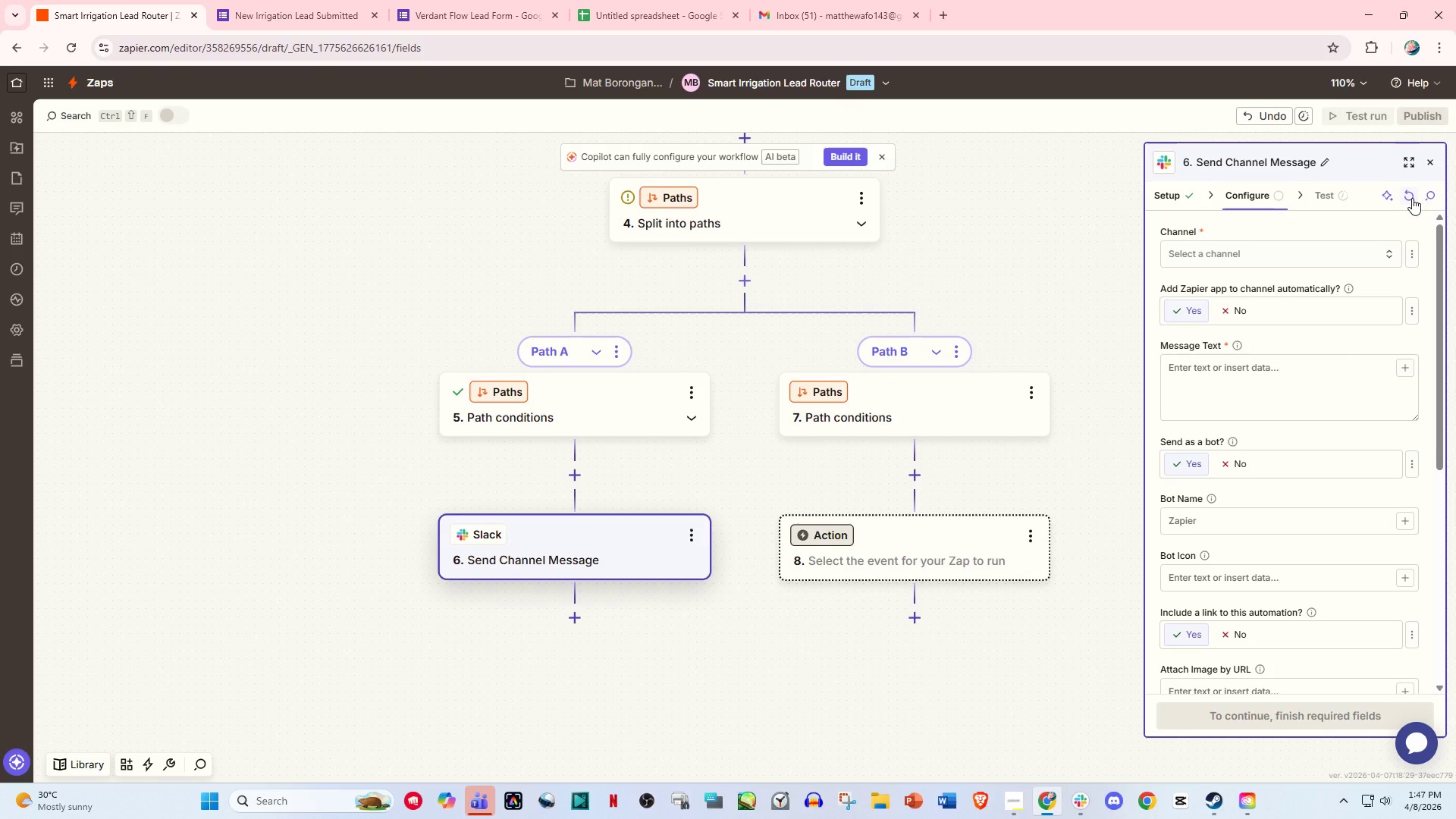 
left_click([1412, 197])
 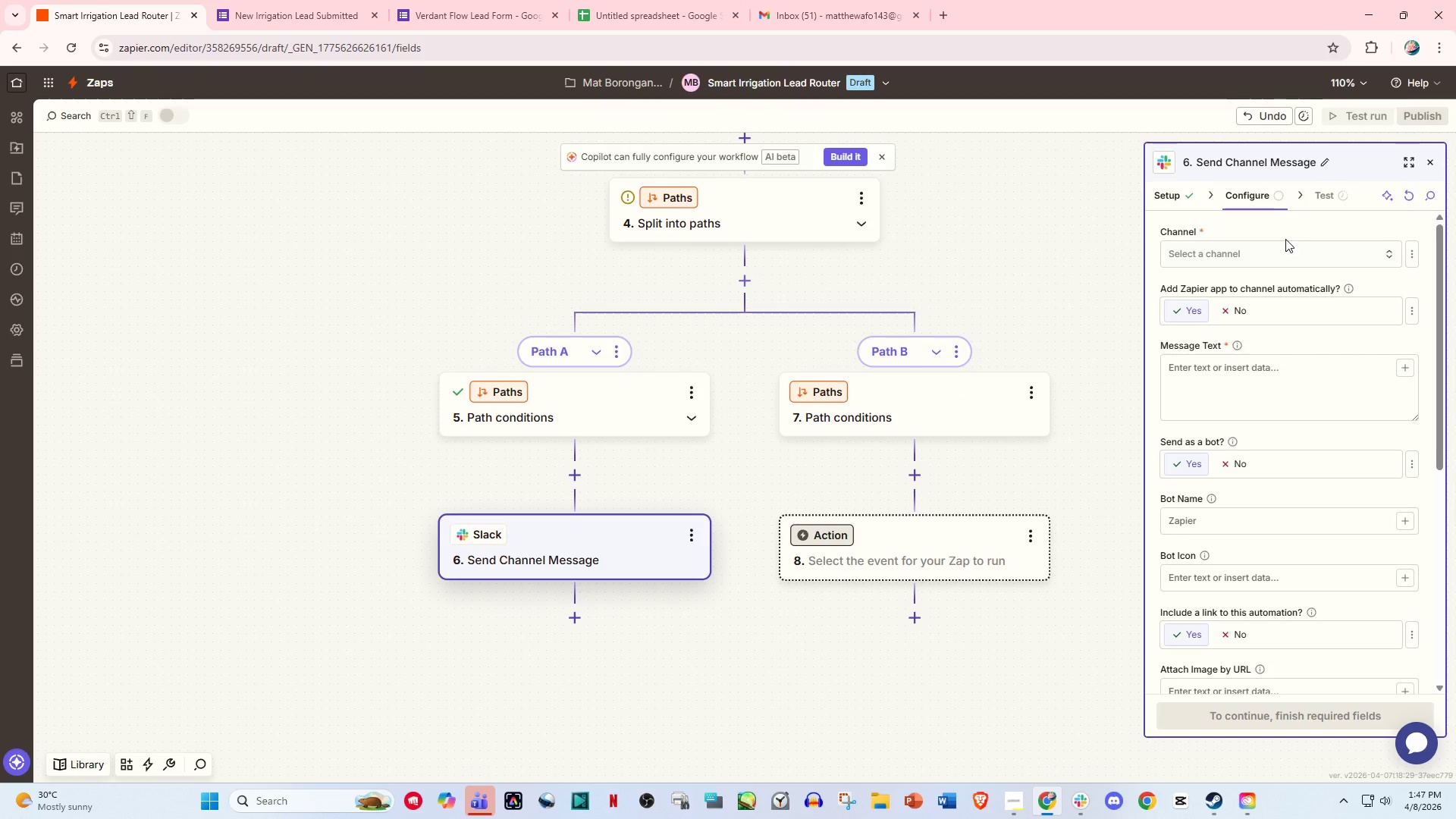 
double_click([1267, 250])
 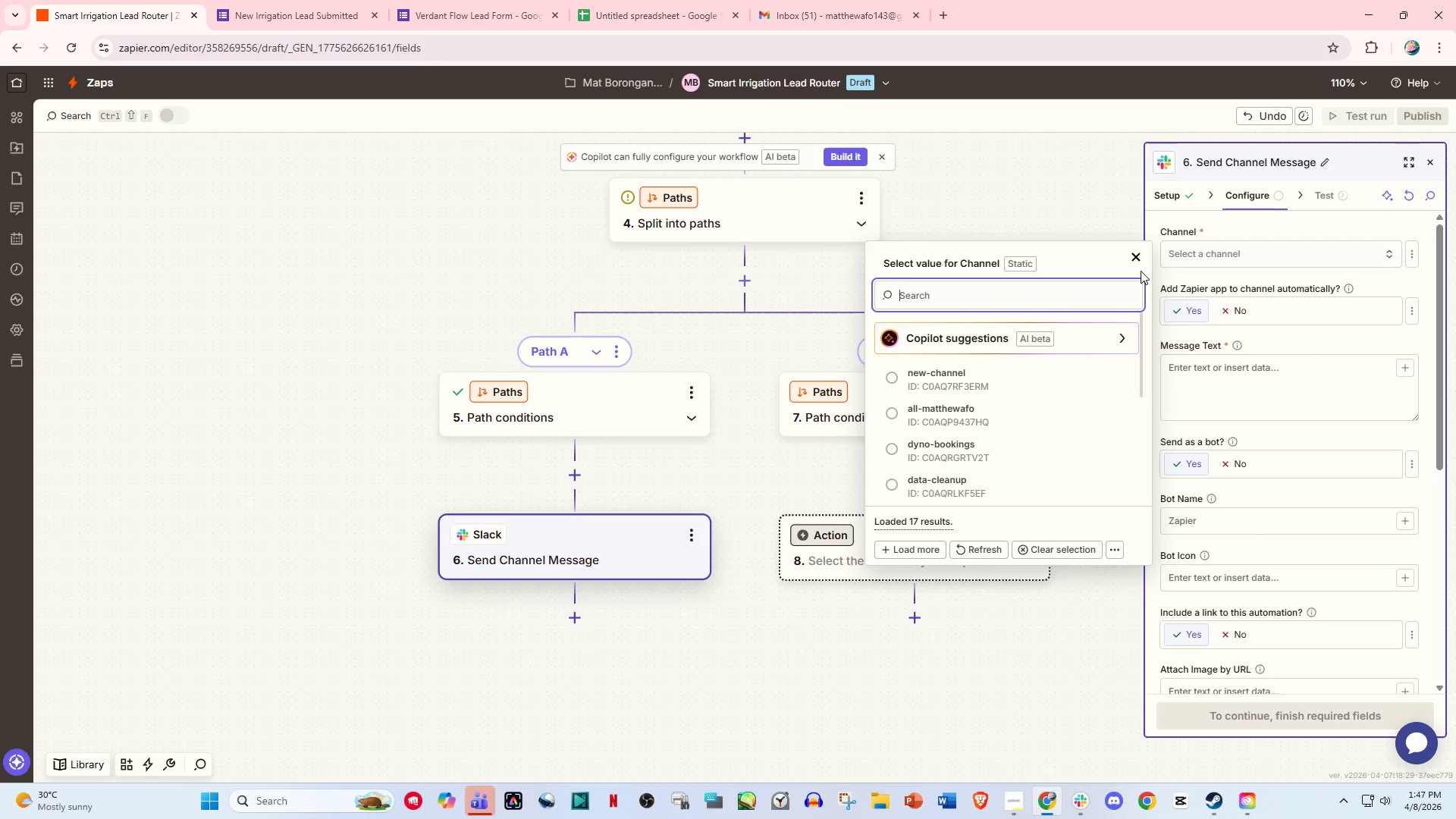 
type(lead)
 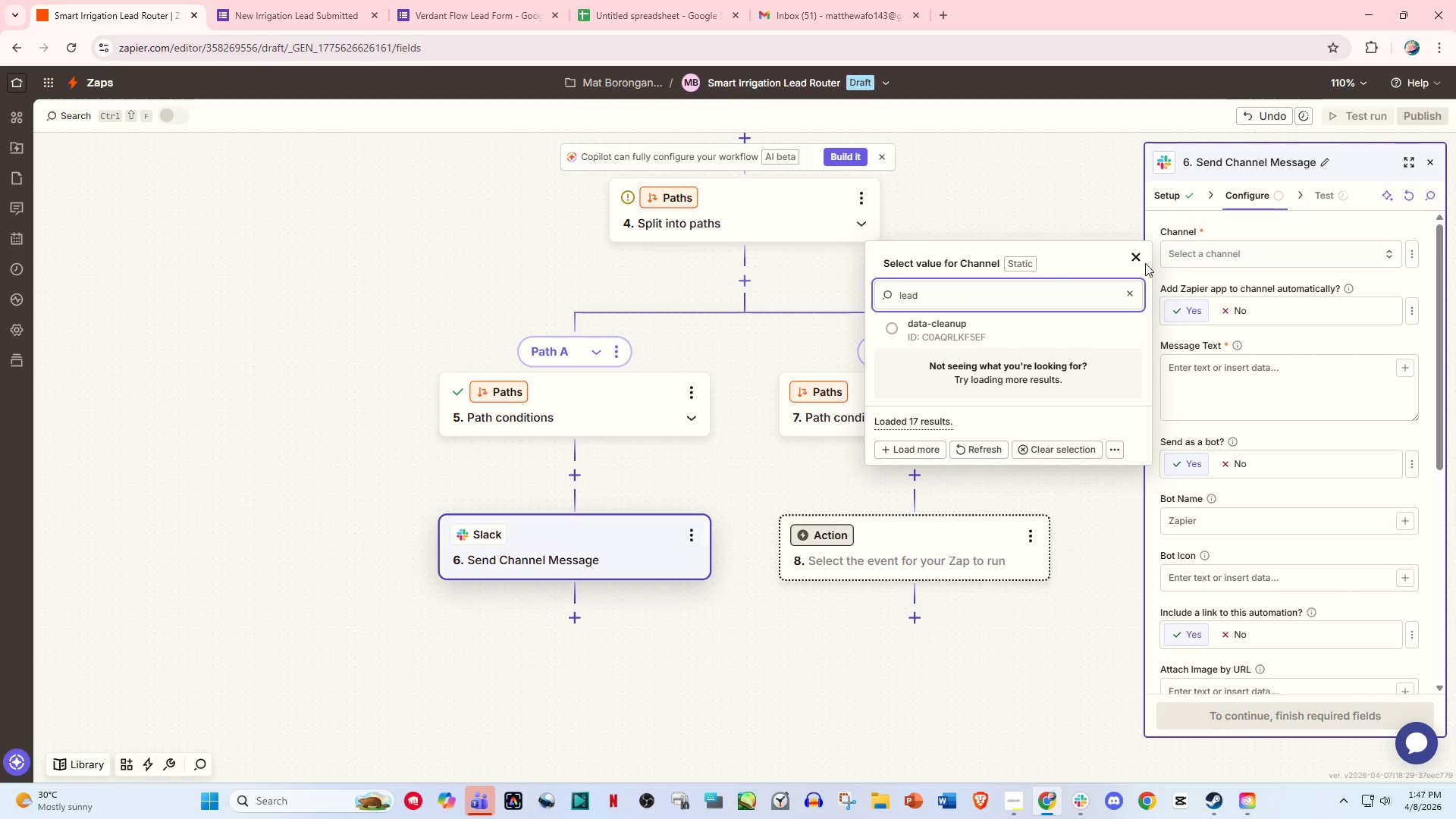 
left_click([1134, 254])
 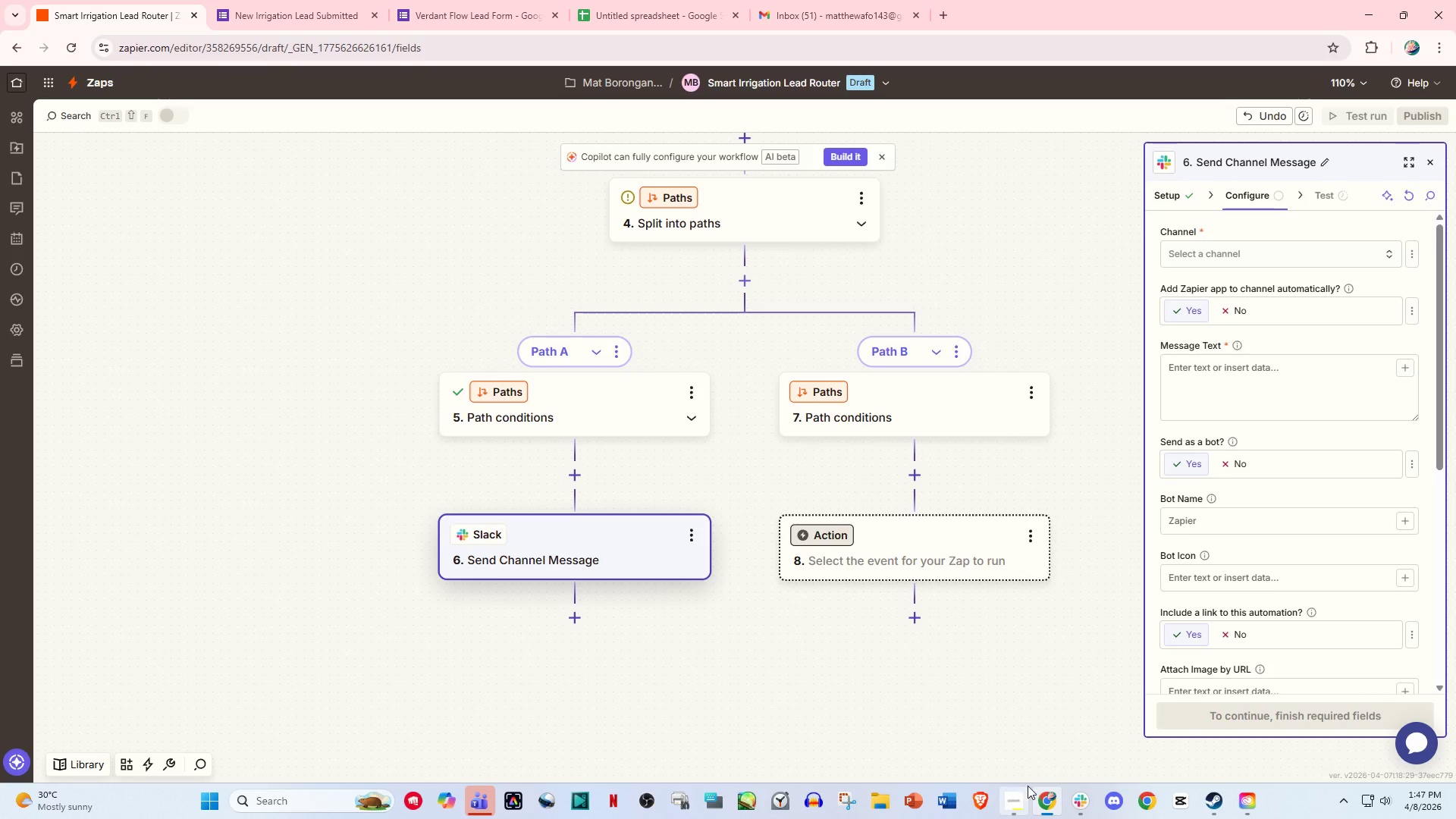 
left_click([1070, 796])
 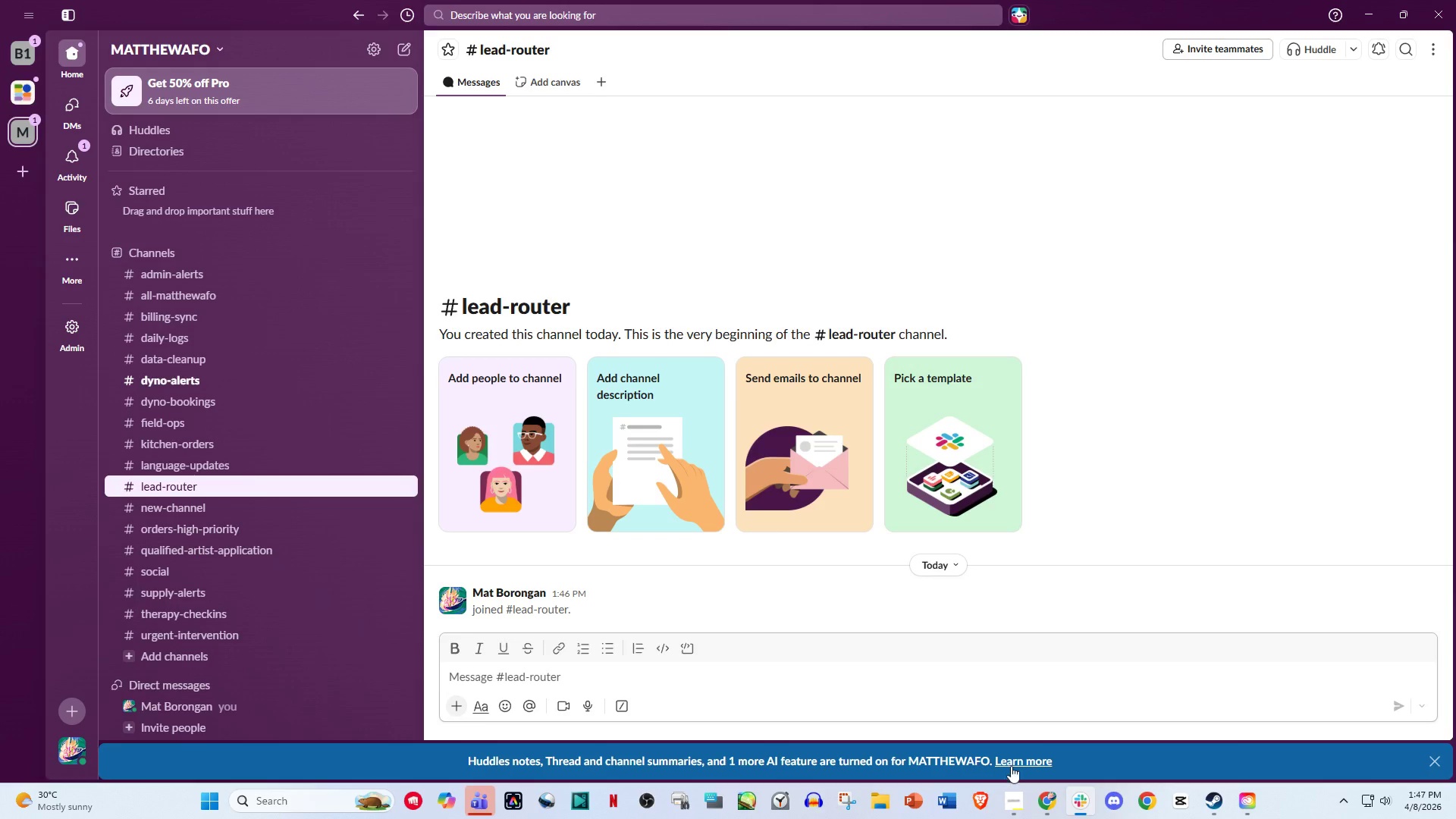 
left_click([1009, 812])